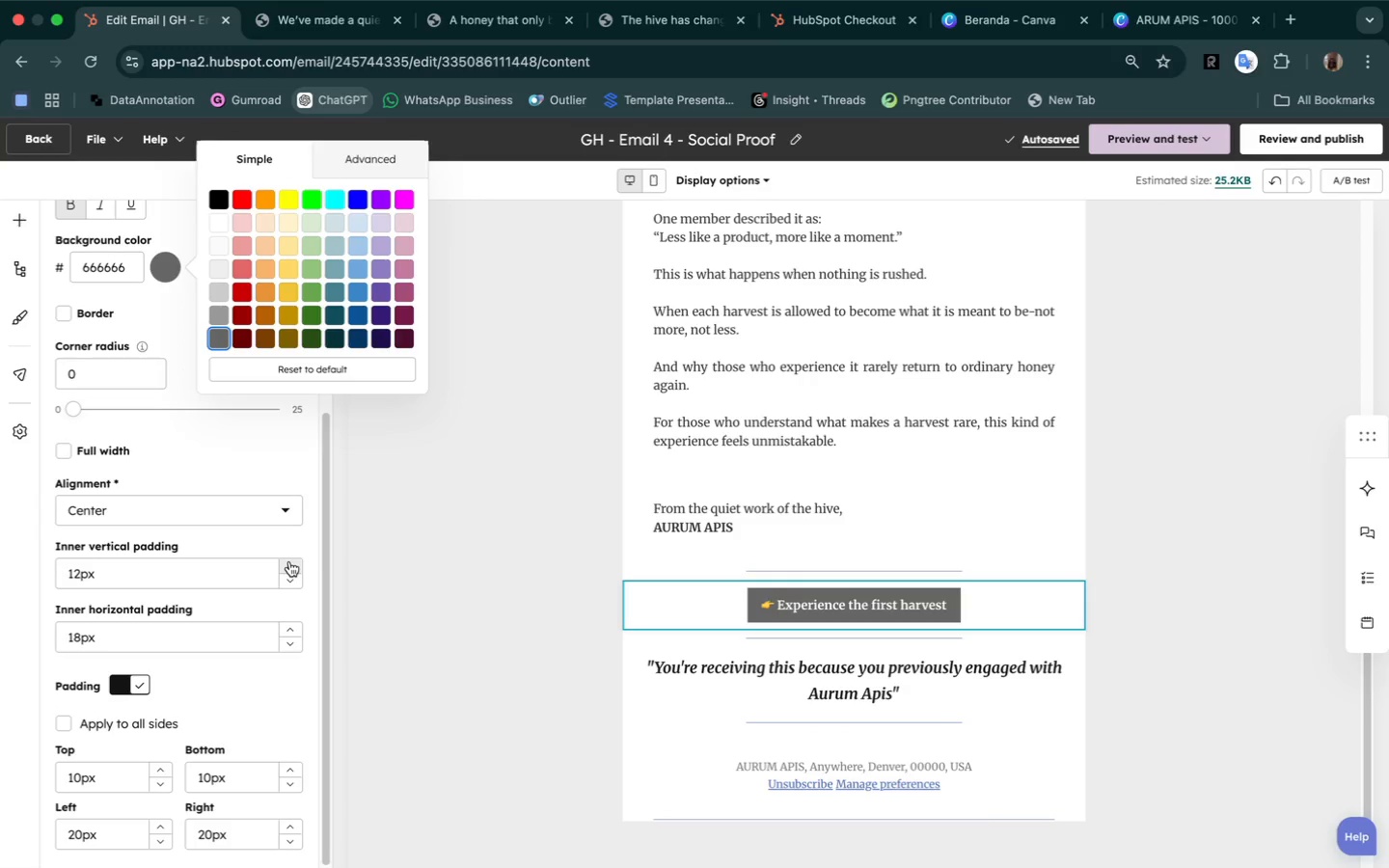 
double_click([289, 561])
 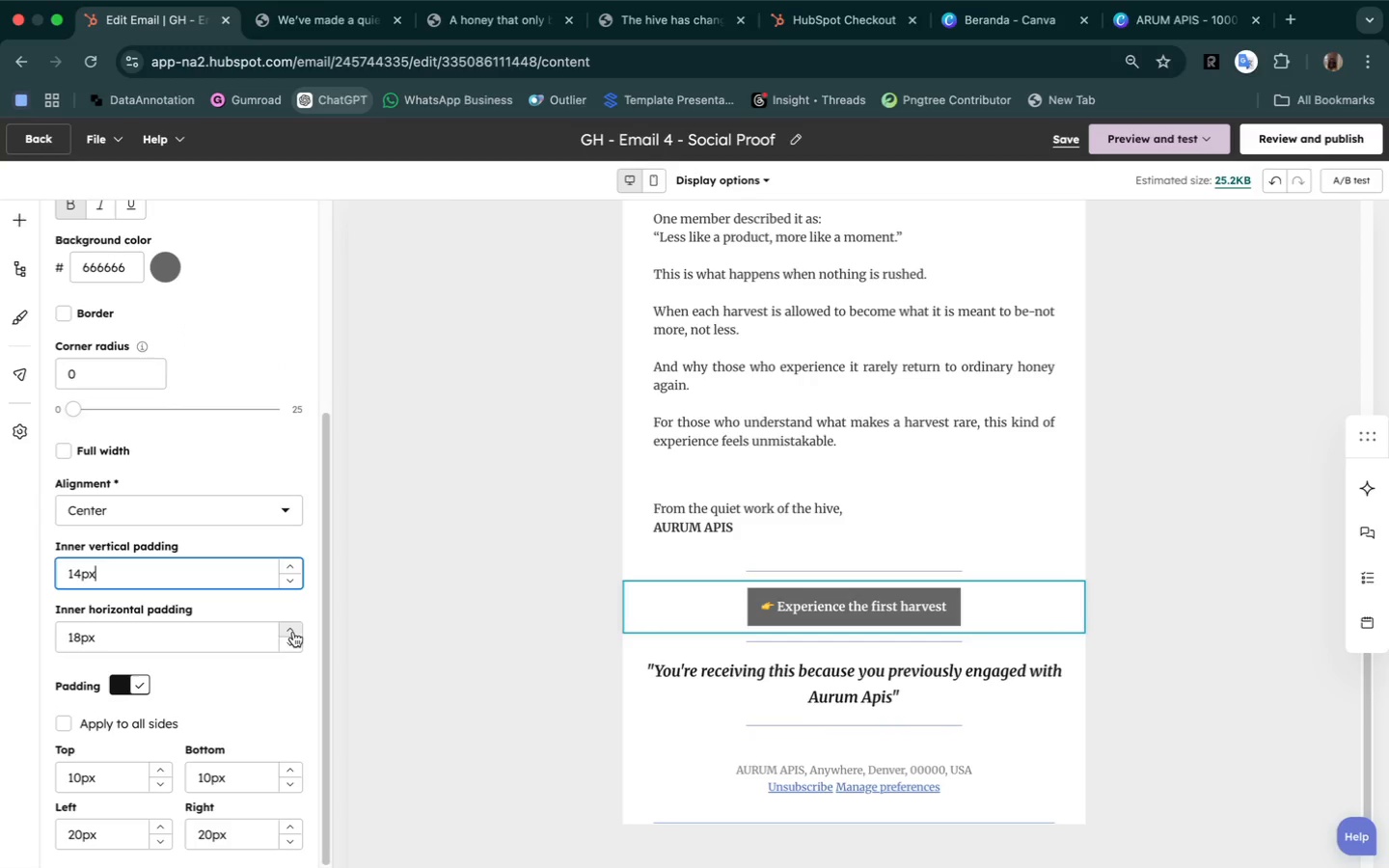 
double_click([294, 632])
 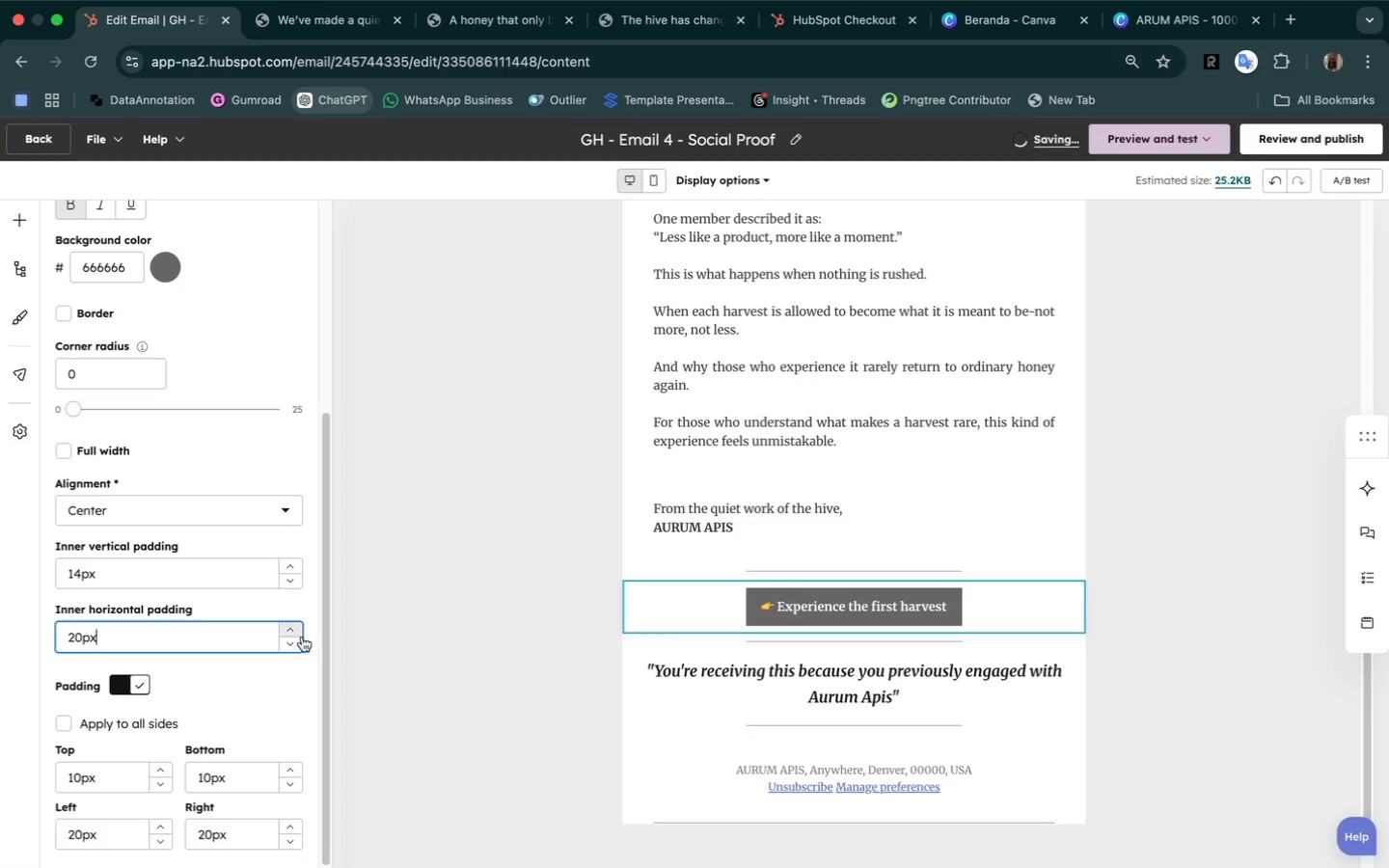 
scroll: coordinate [513, 718], scroll_direction: up, amount: 43.0
 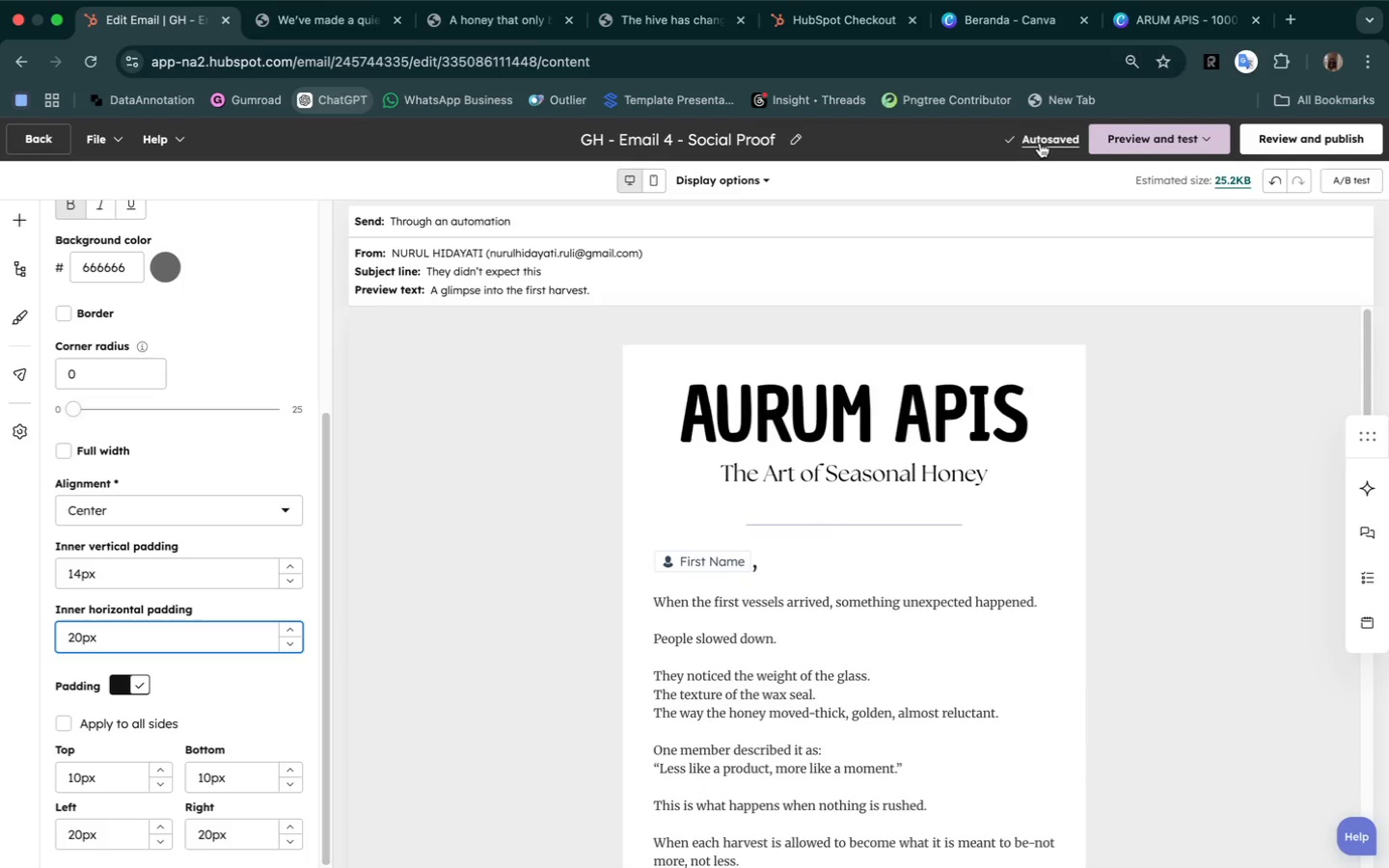 
left_click([1042, 144])
 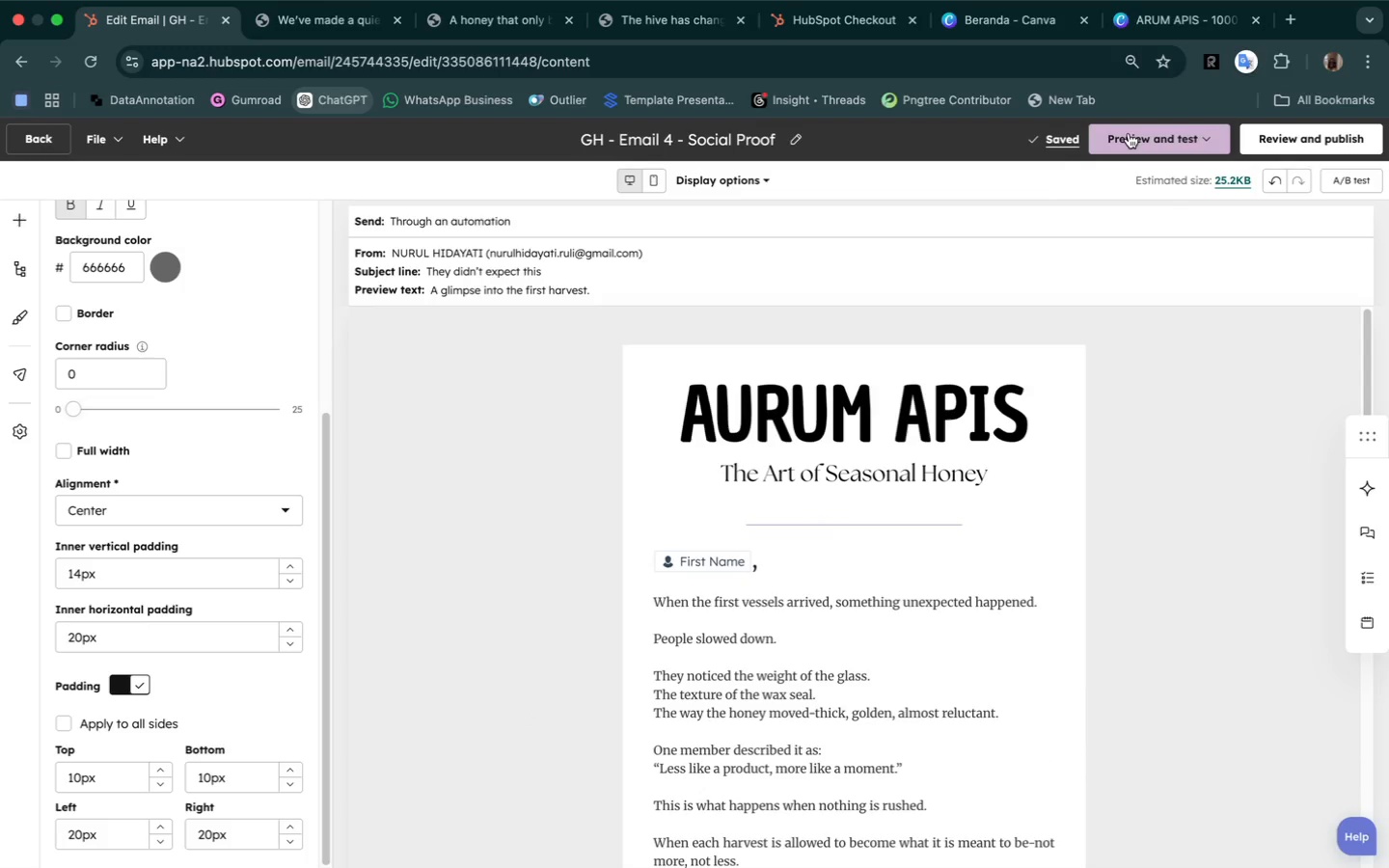 
left_click([1148, 144])
 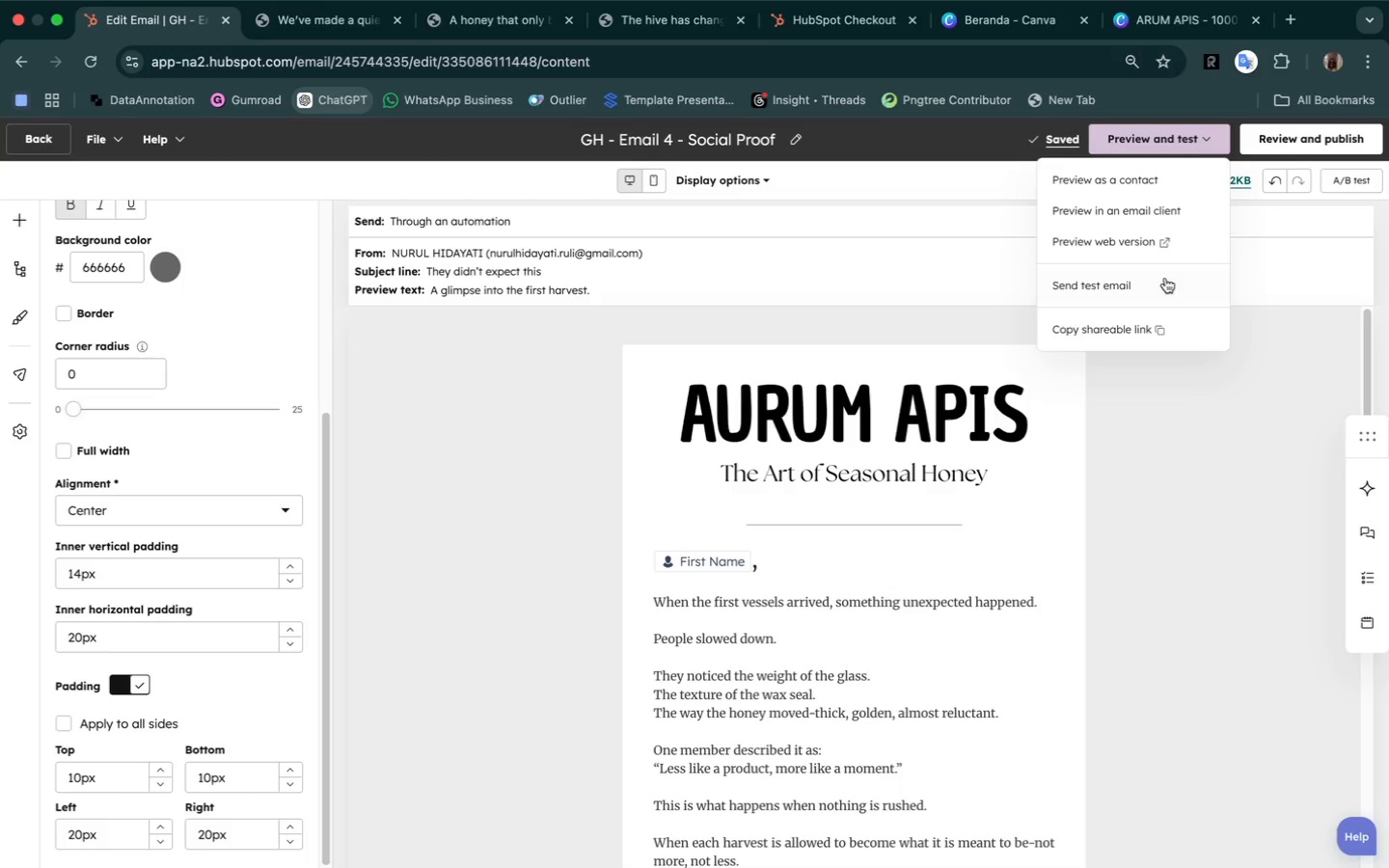 
left_click([1154, 237])
 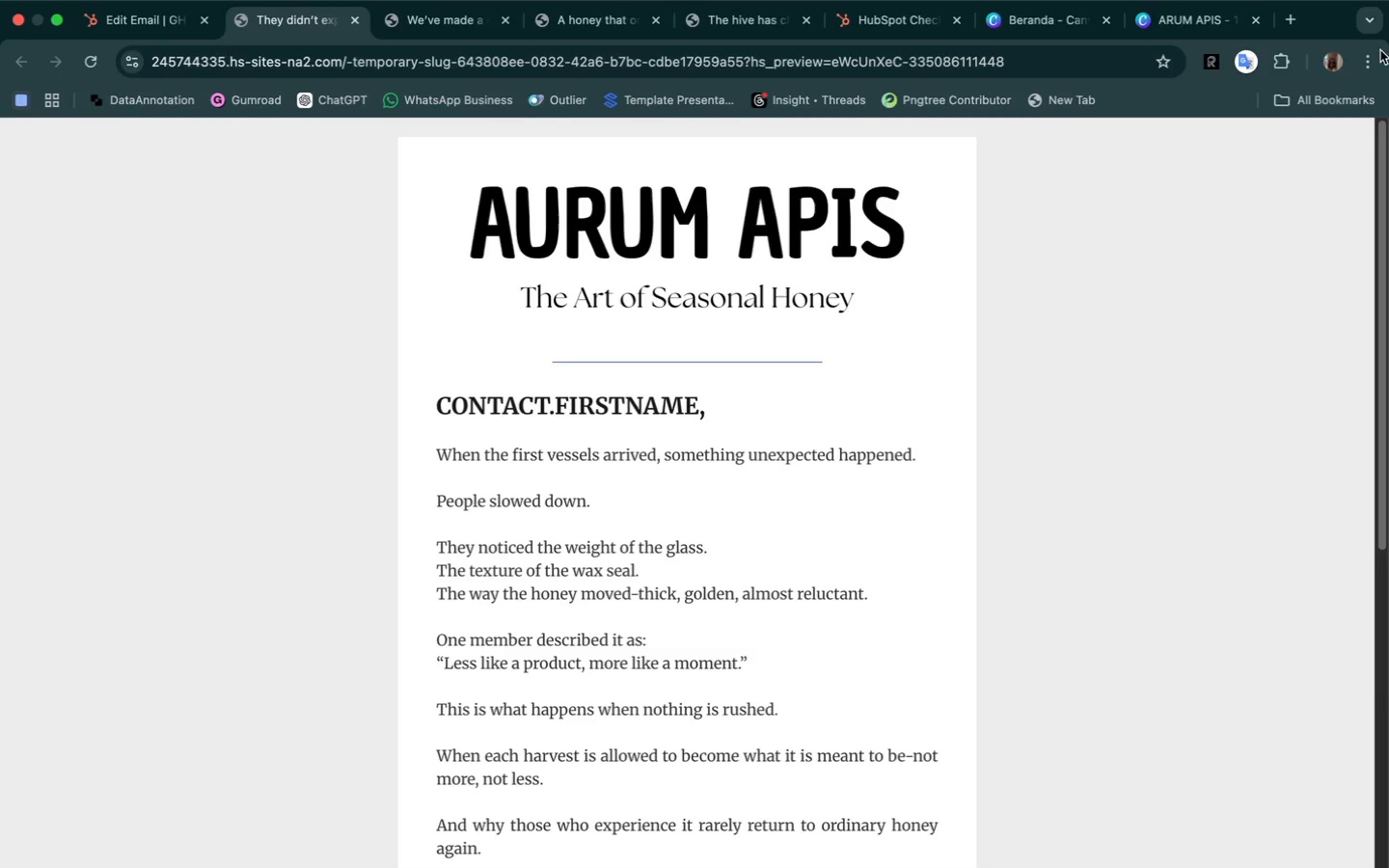 
left_click([1374, 84])
 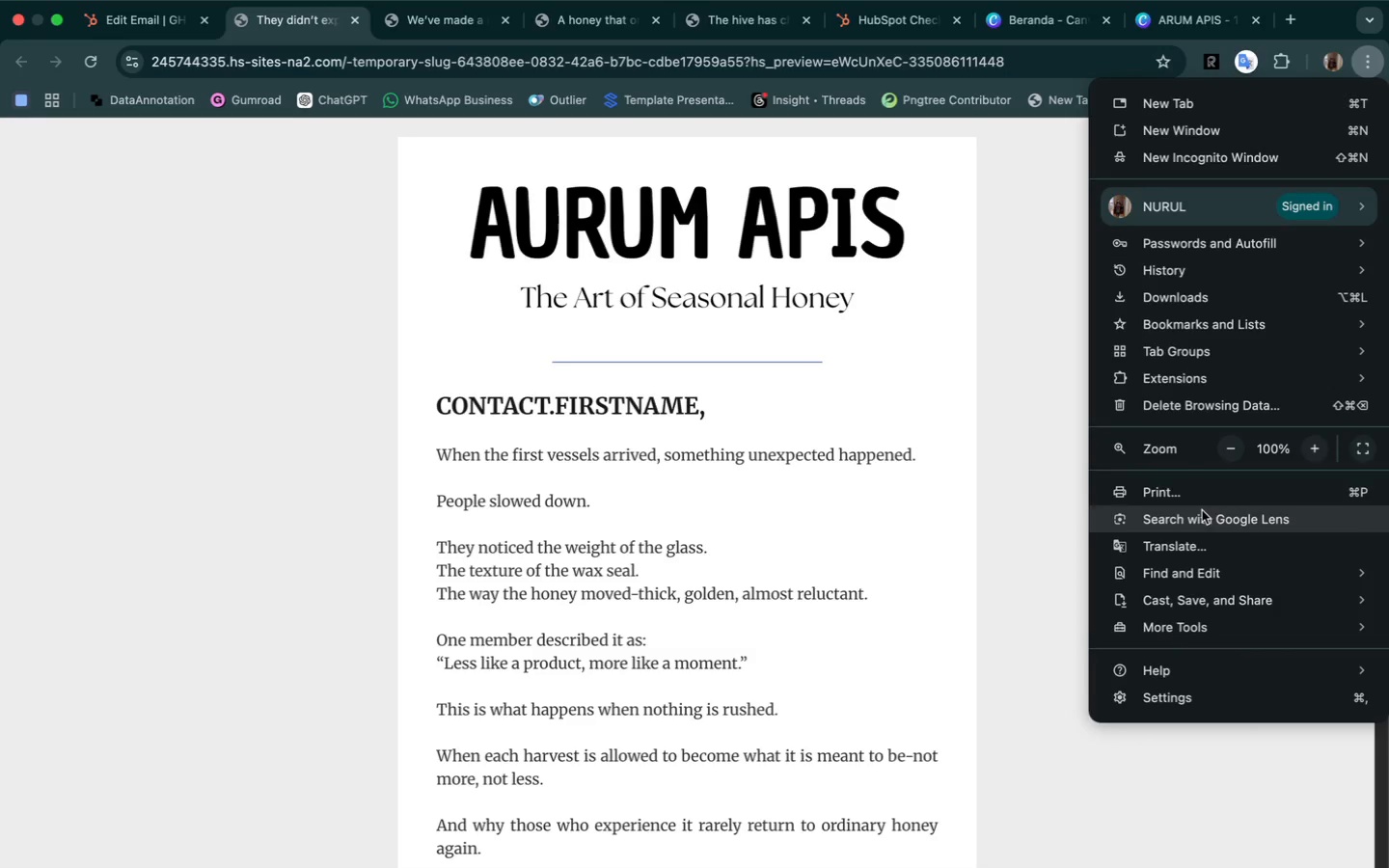 
left_click([1198, 491])
 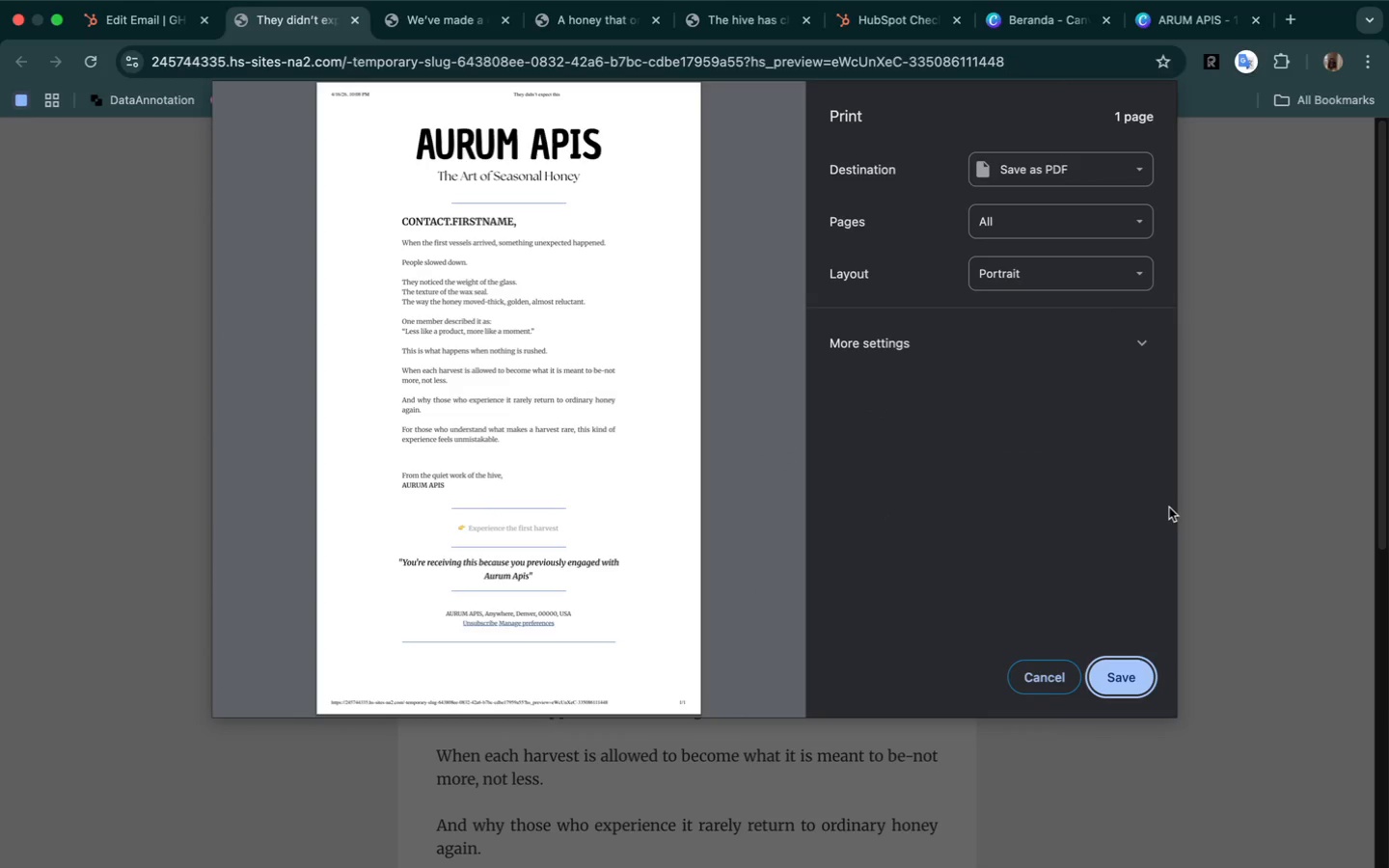 
wait(7.25)
 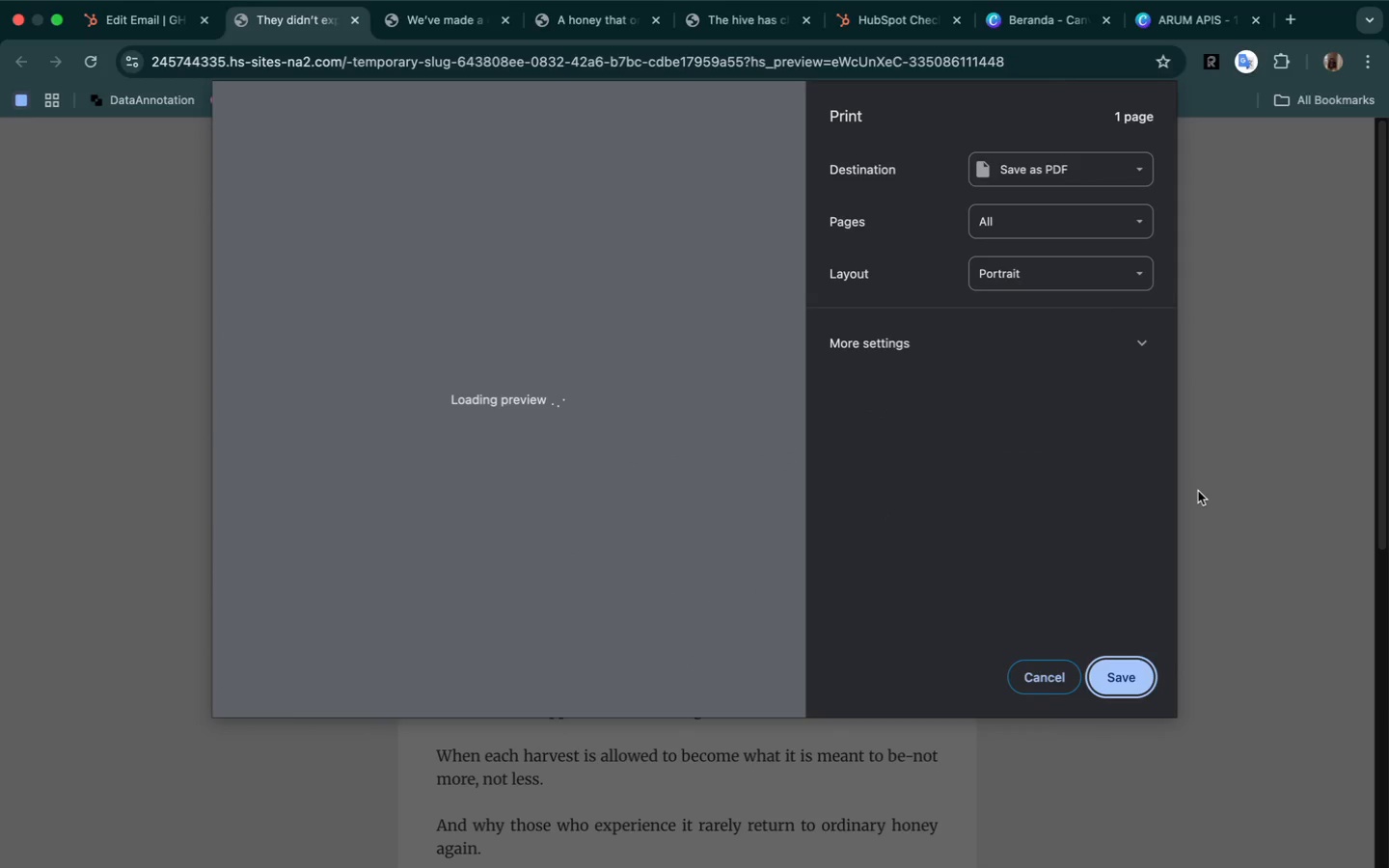 
left_click([1138, 345])
 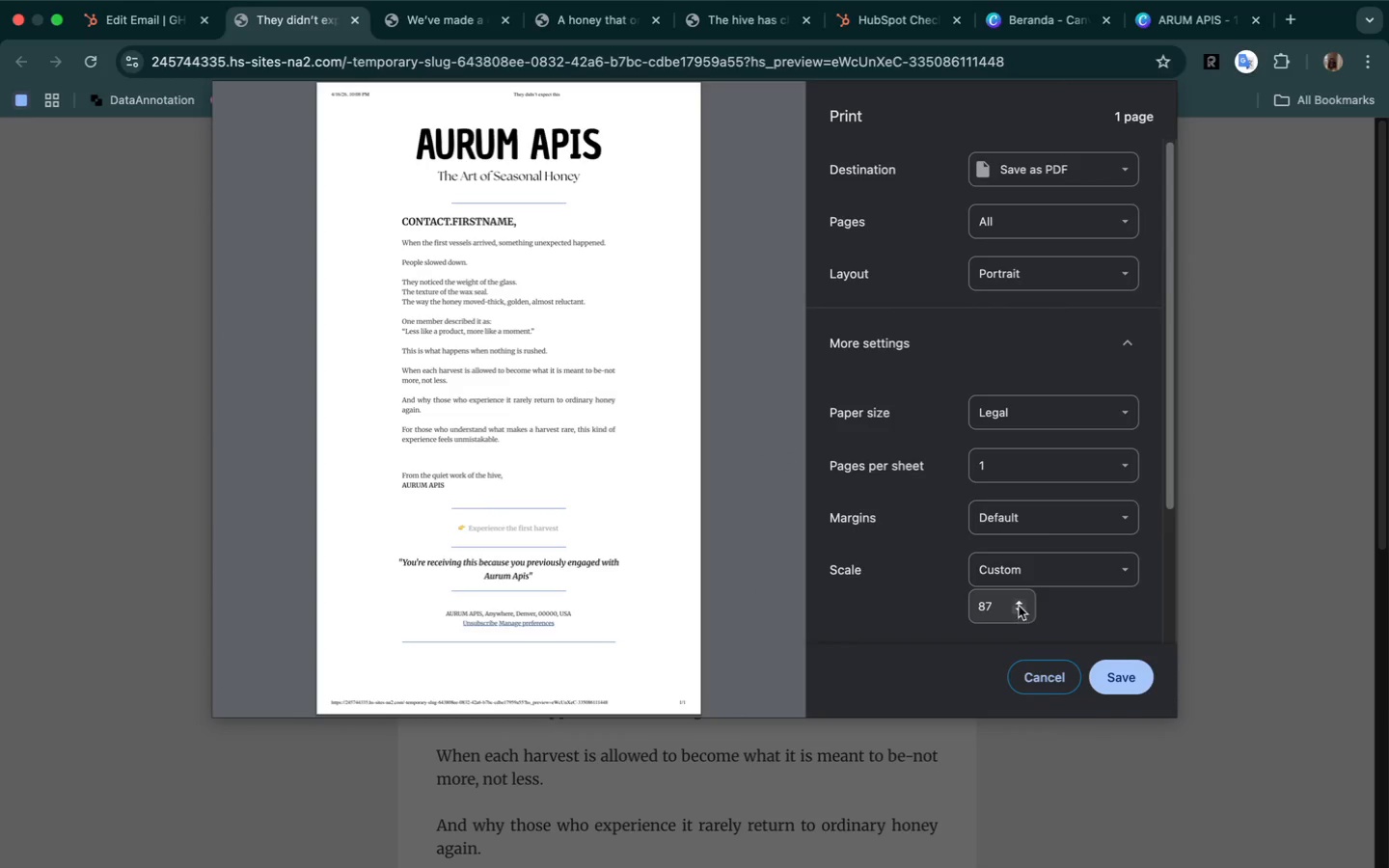 
double_click([1018, 602])
 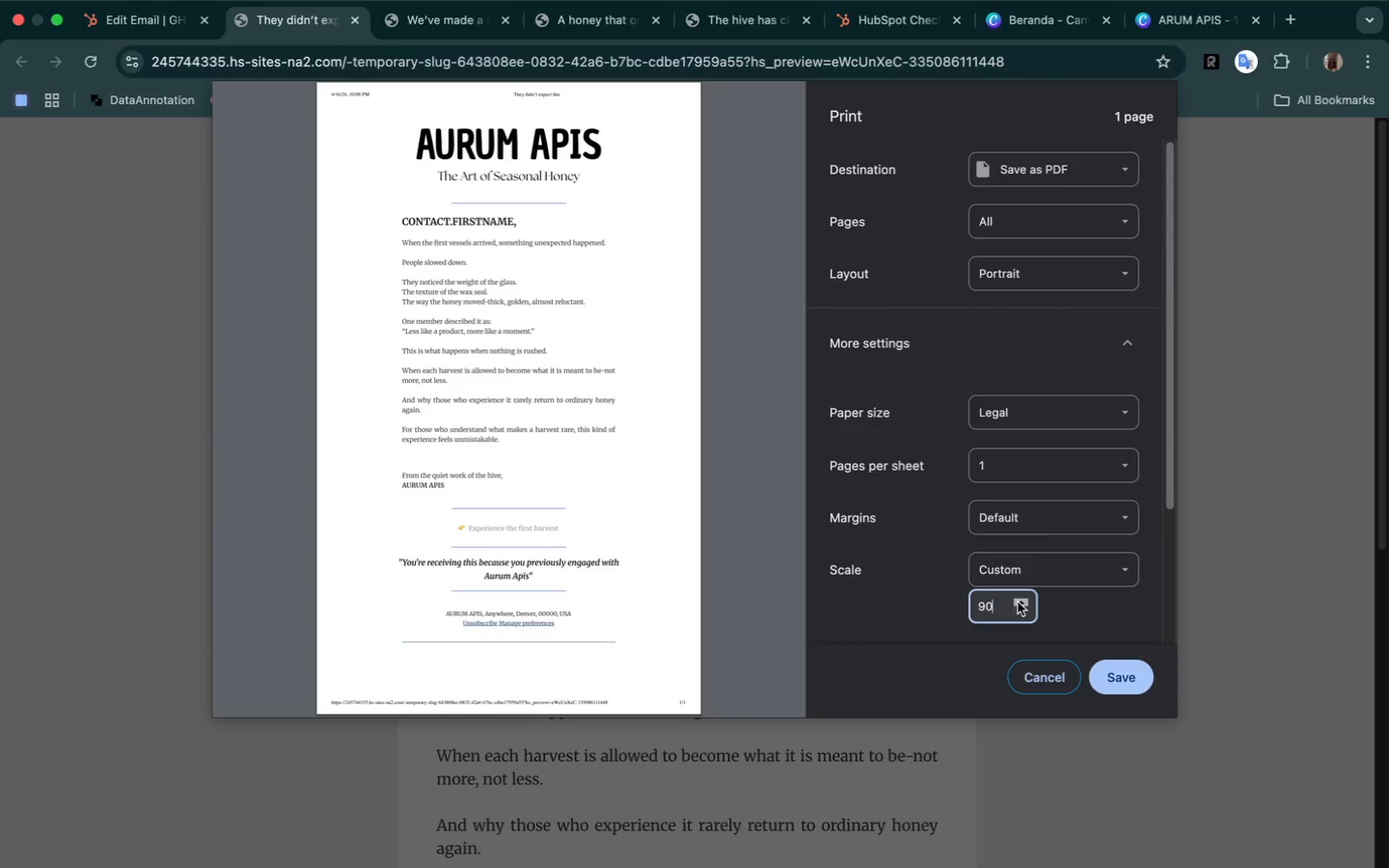 
triple_click([1018, 602])
 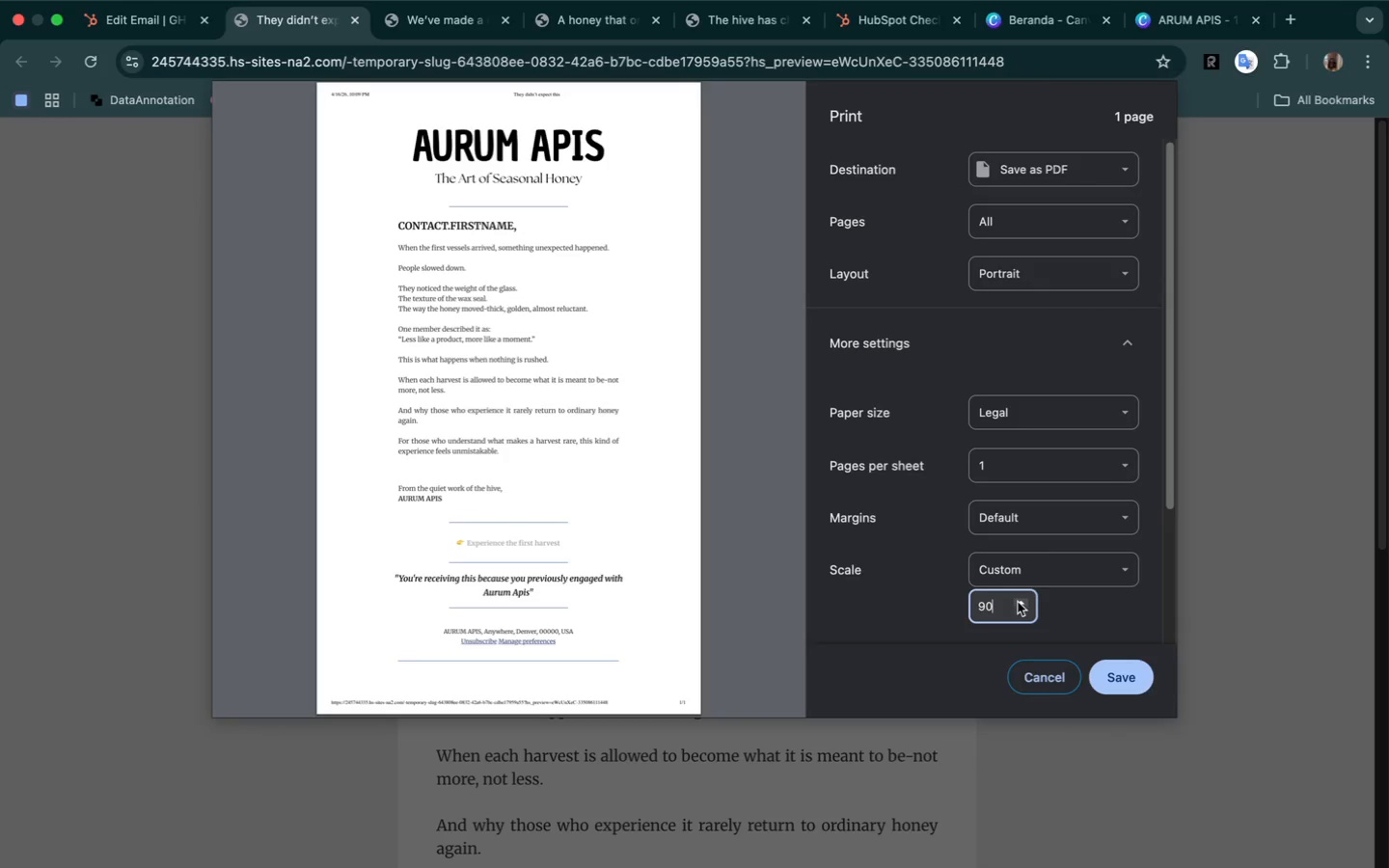 
left_click([1018, 602])
 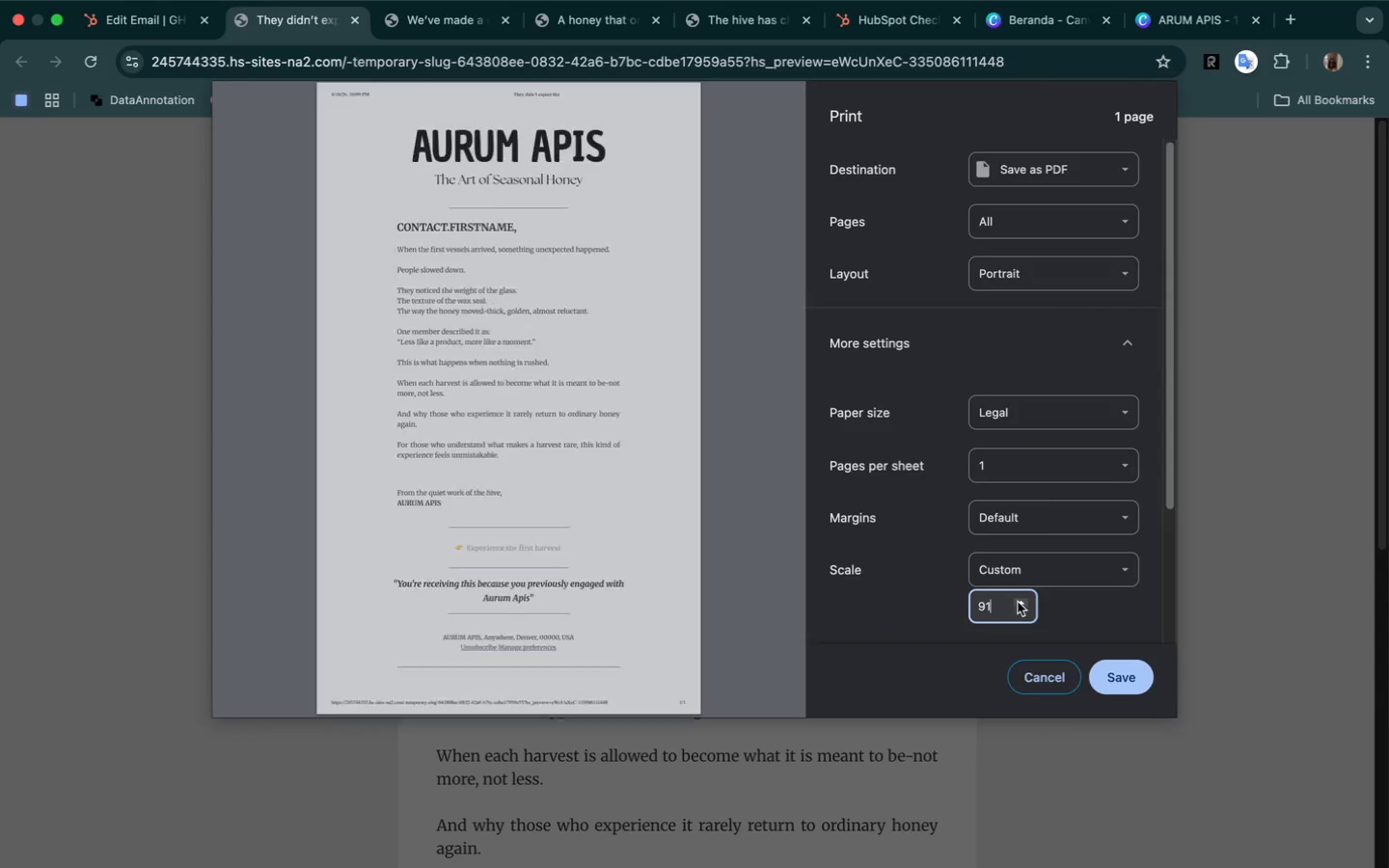 
left_click([1018, 602])
 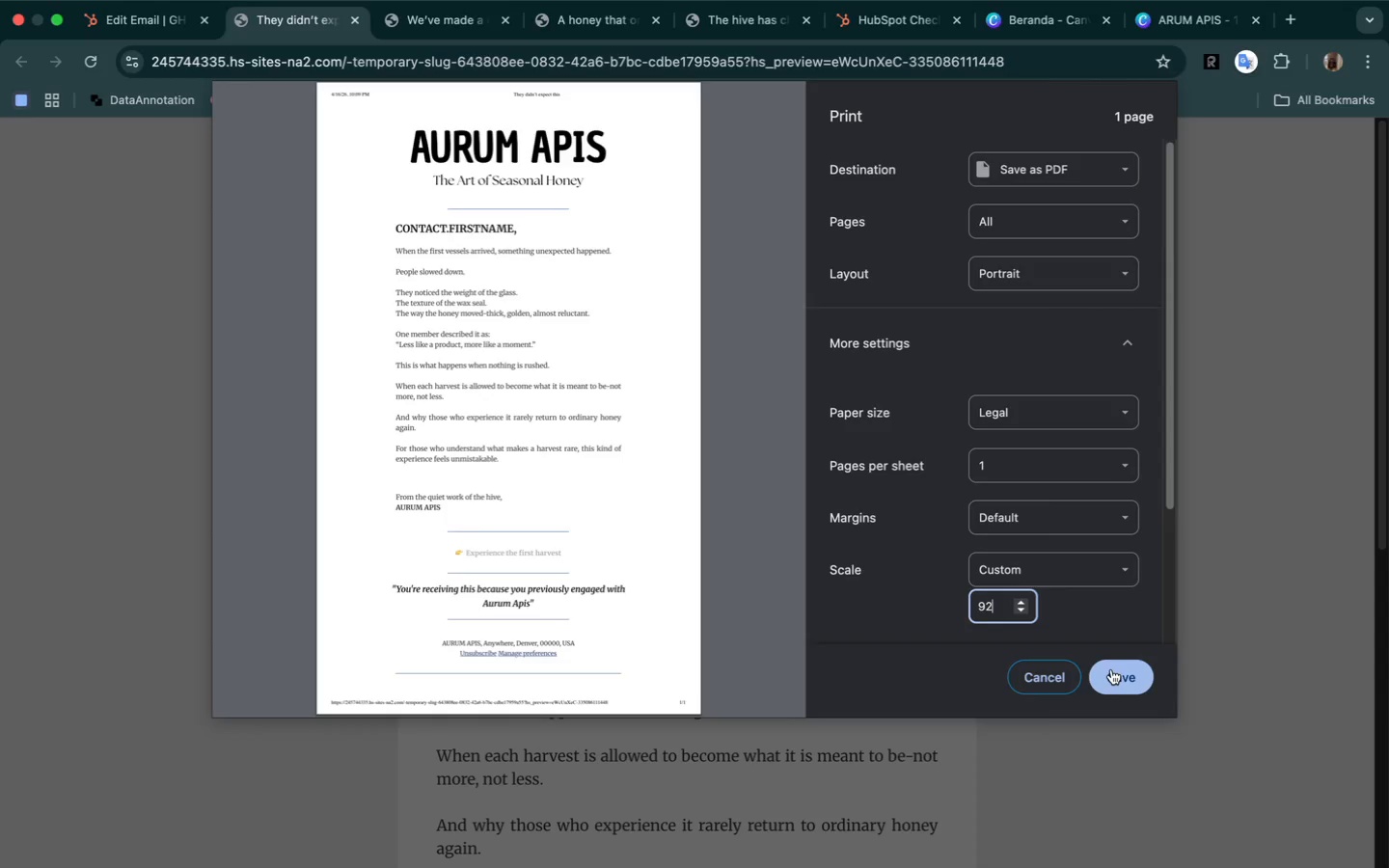 
left_click([1111, 669])
 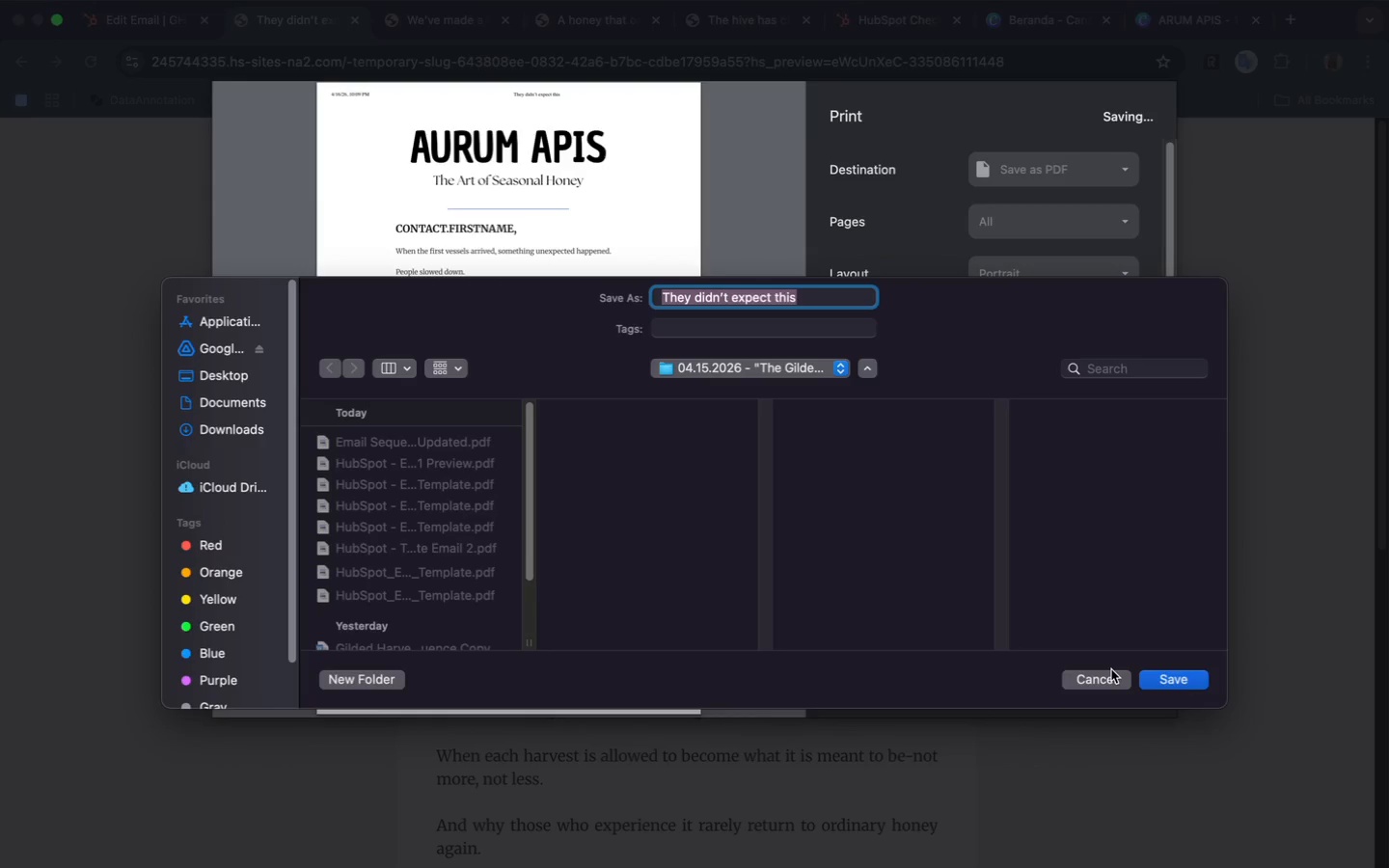 
type(HubSPot_Email4_Template)
 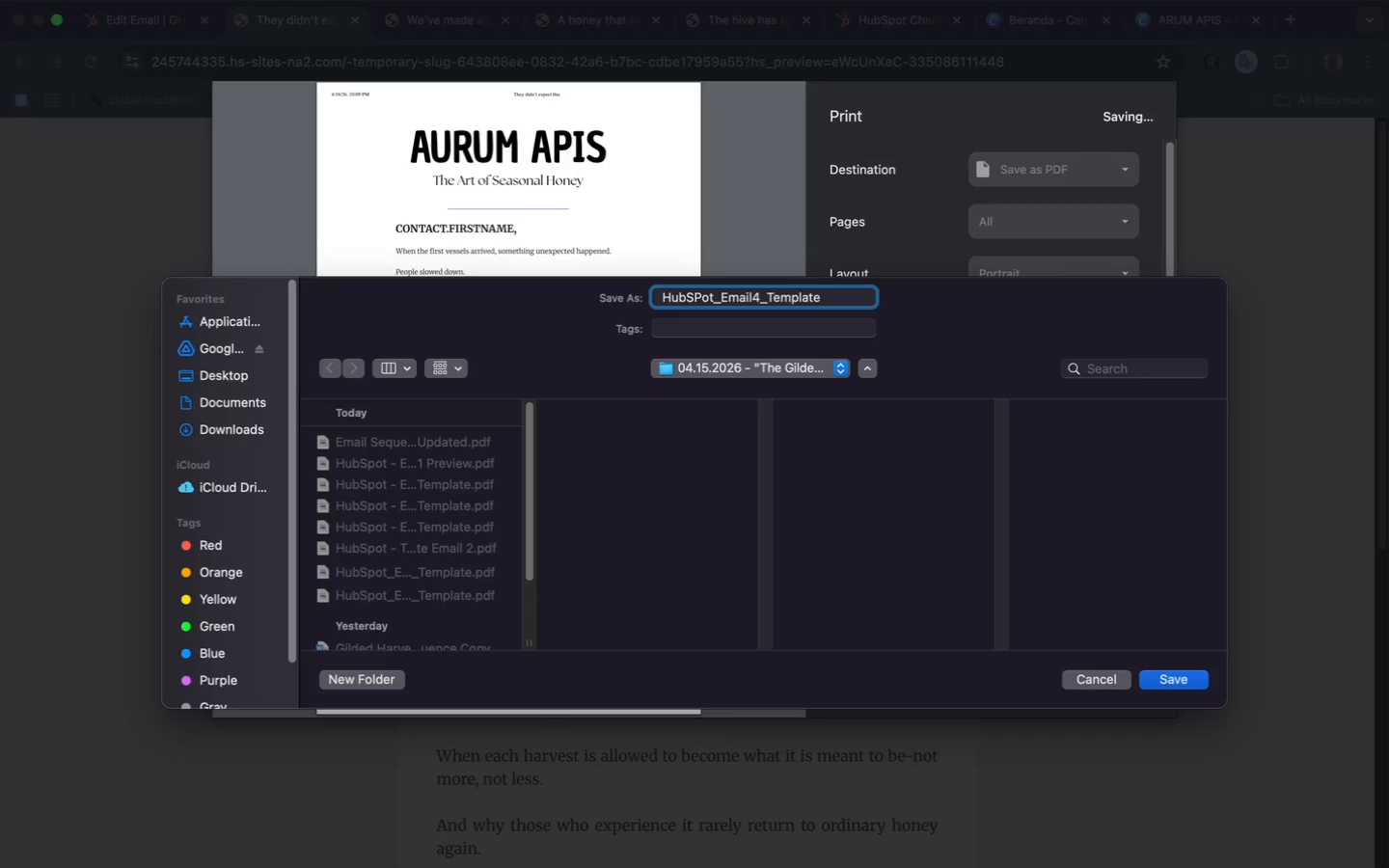 
wait(12.97)
 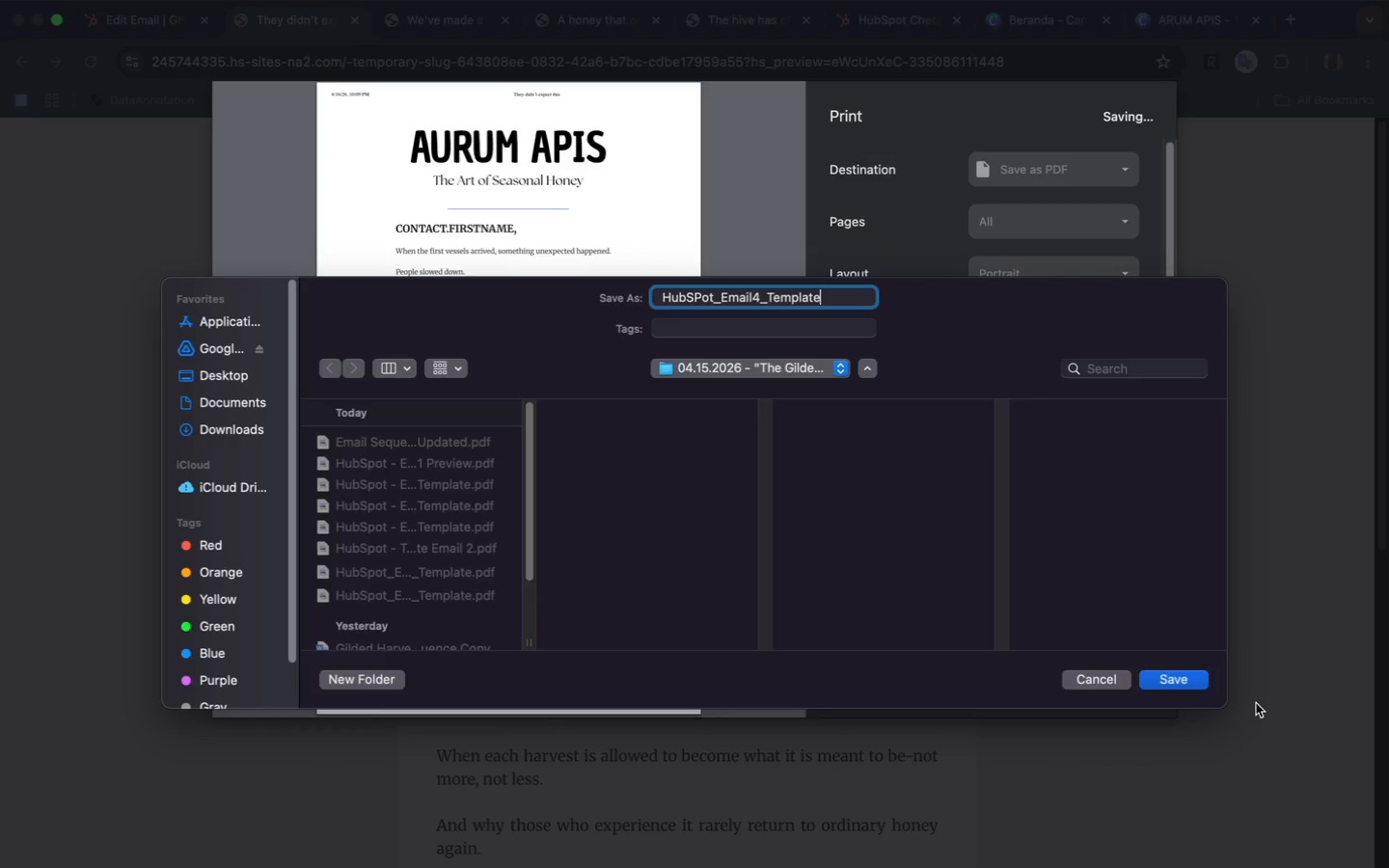 
left_click([1180, 677])
 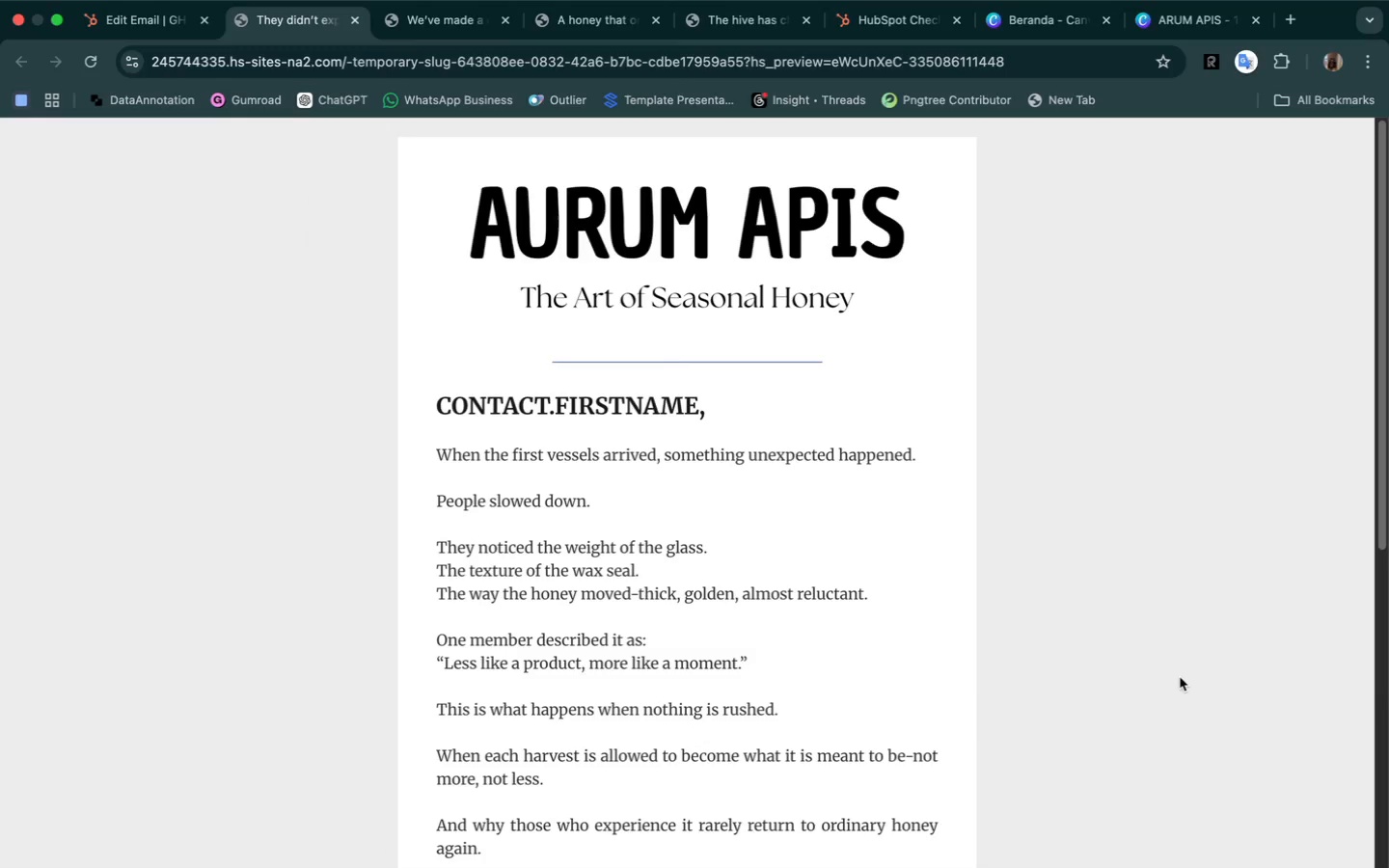 
wait(8.34)
 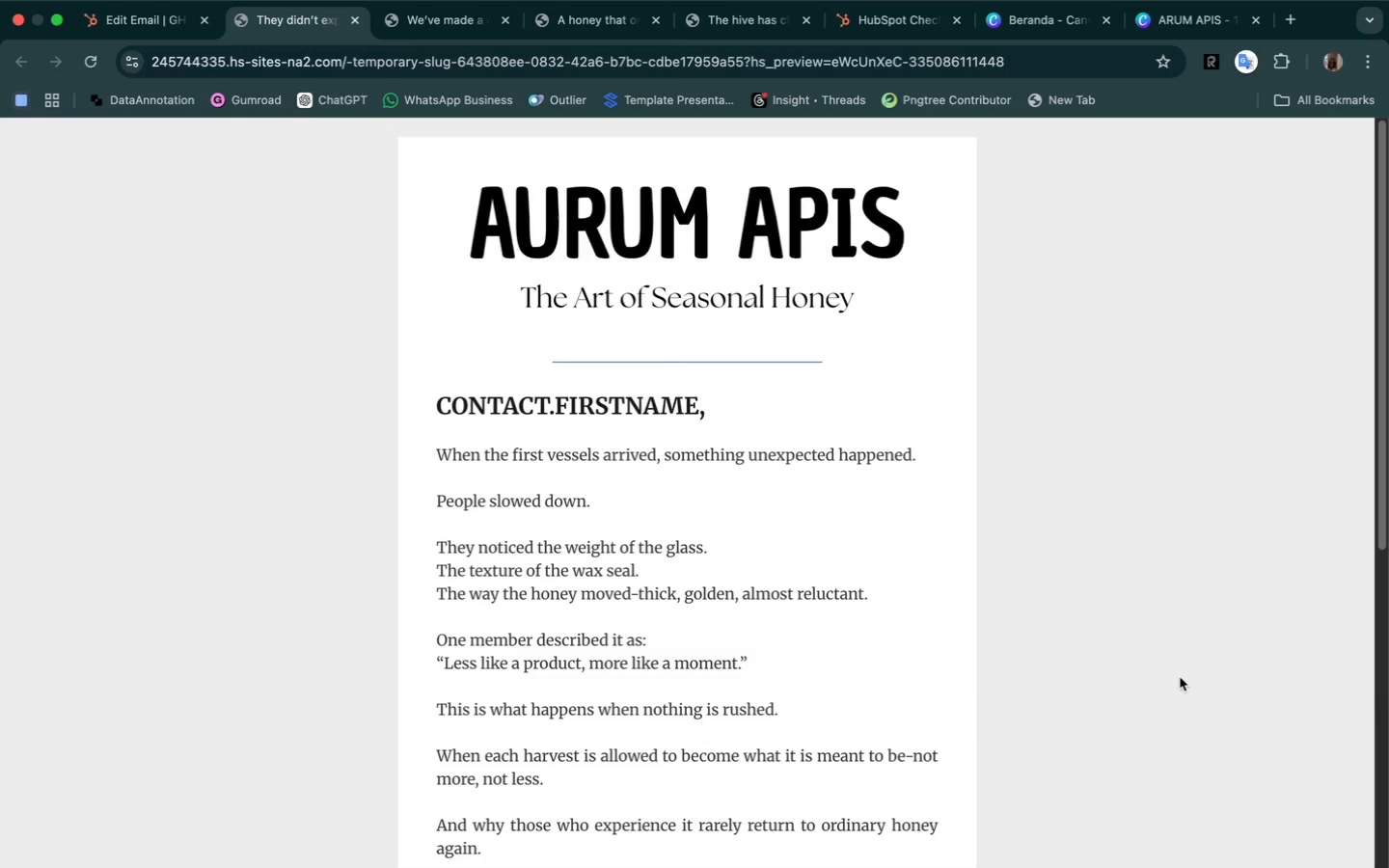 
left_click([163, 46])
 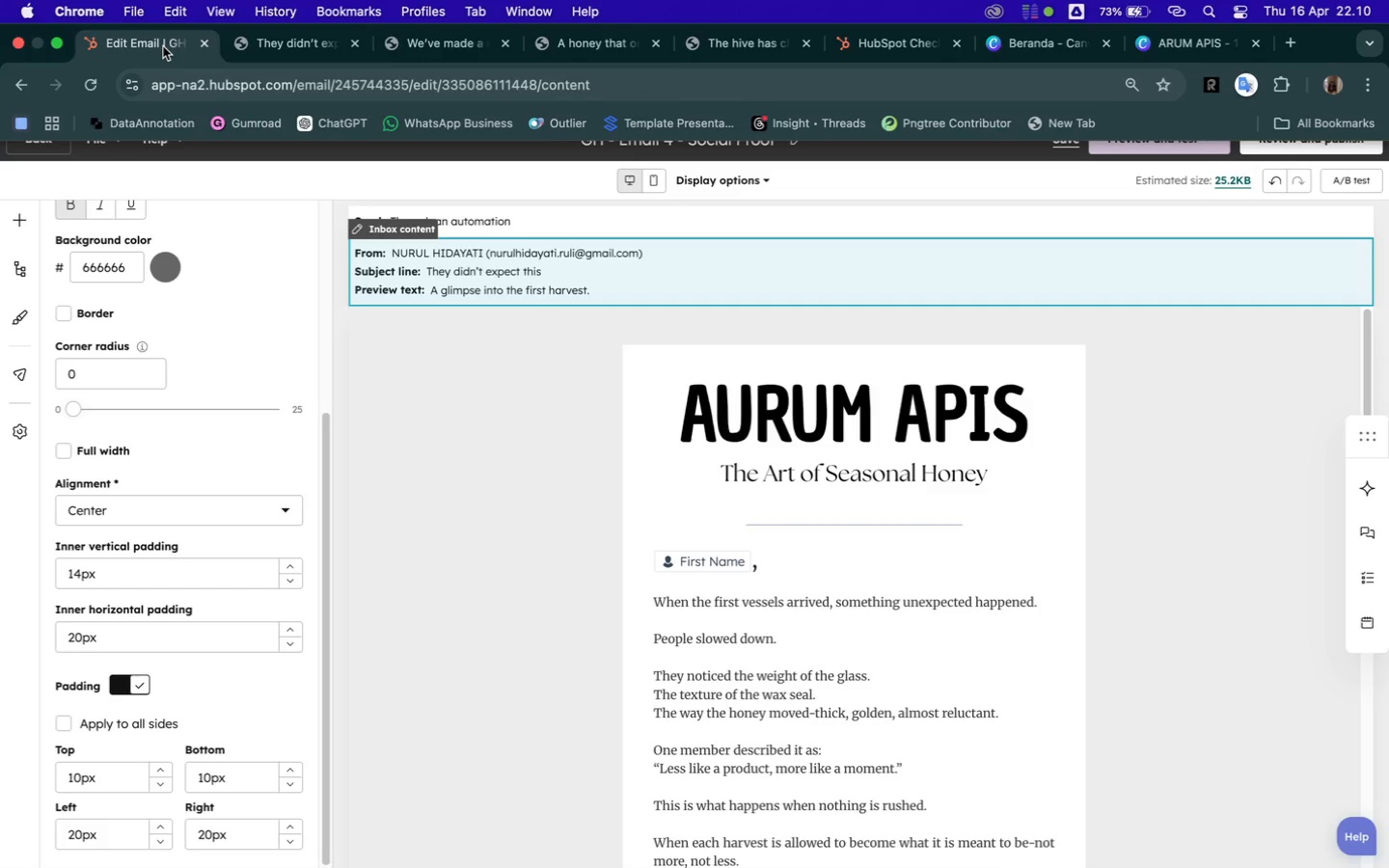 
wait(12.19)
 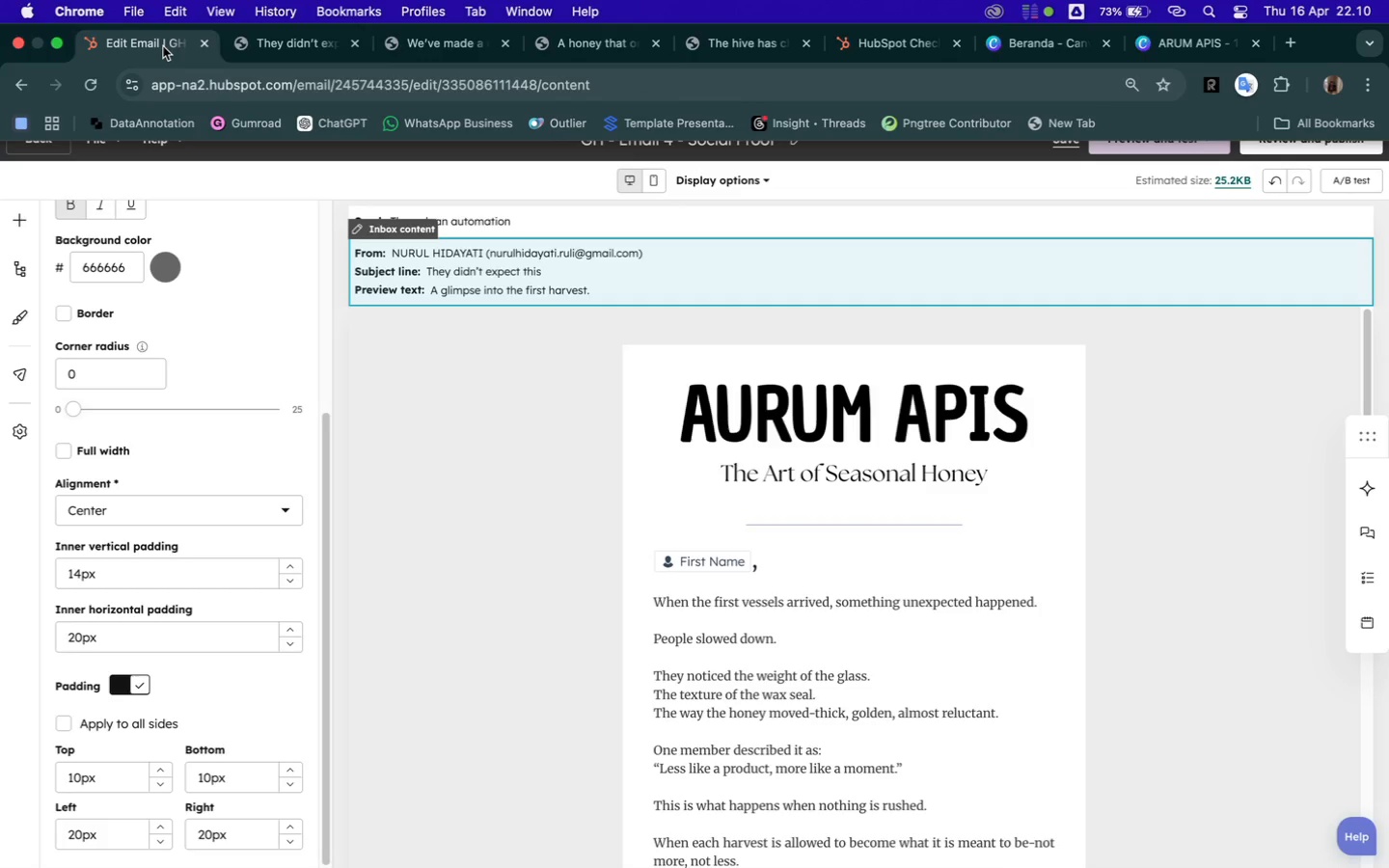 
left_click([664, 255])
 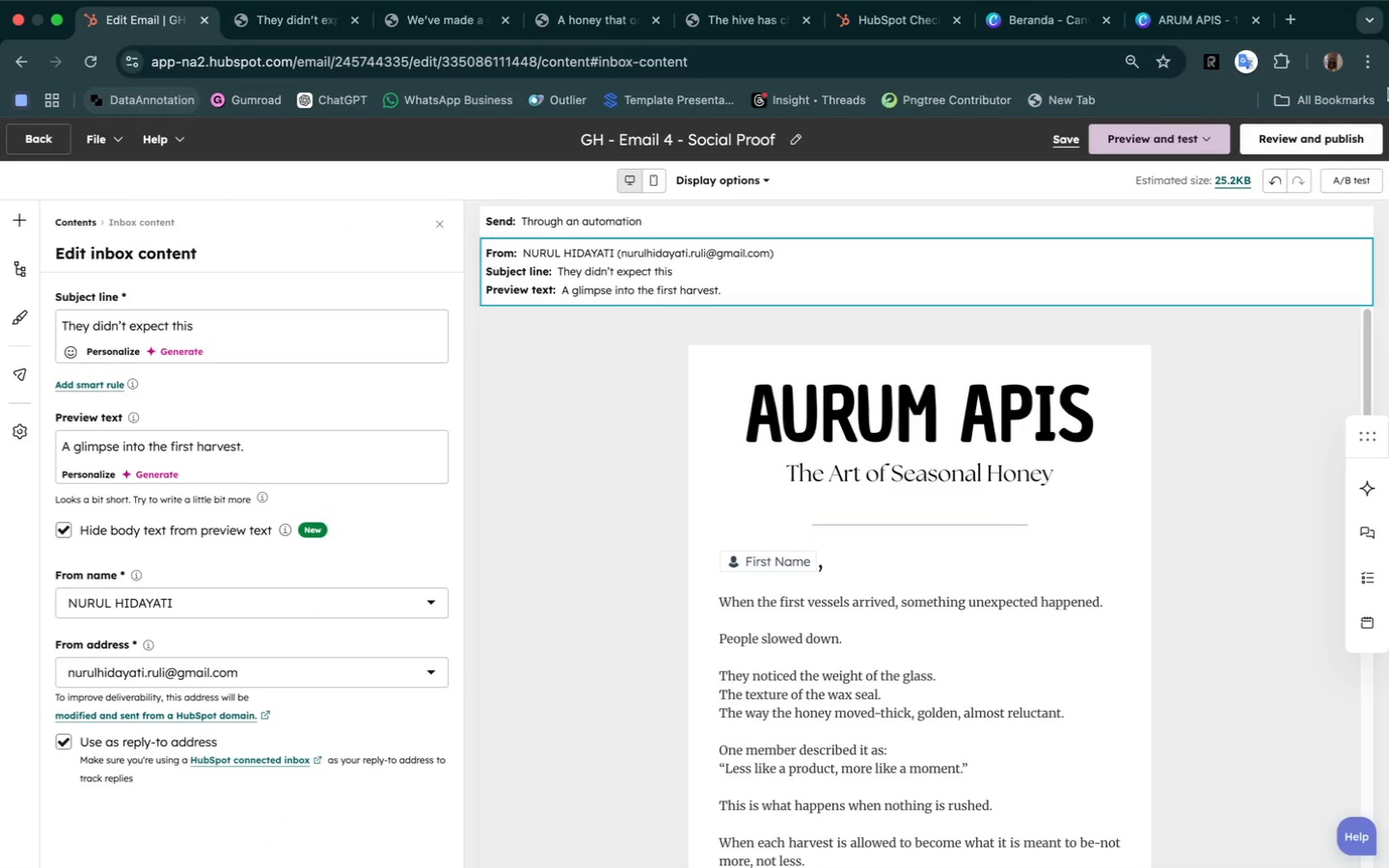 
left_click([1370, 64])
 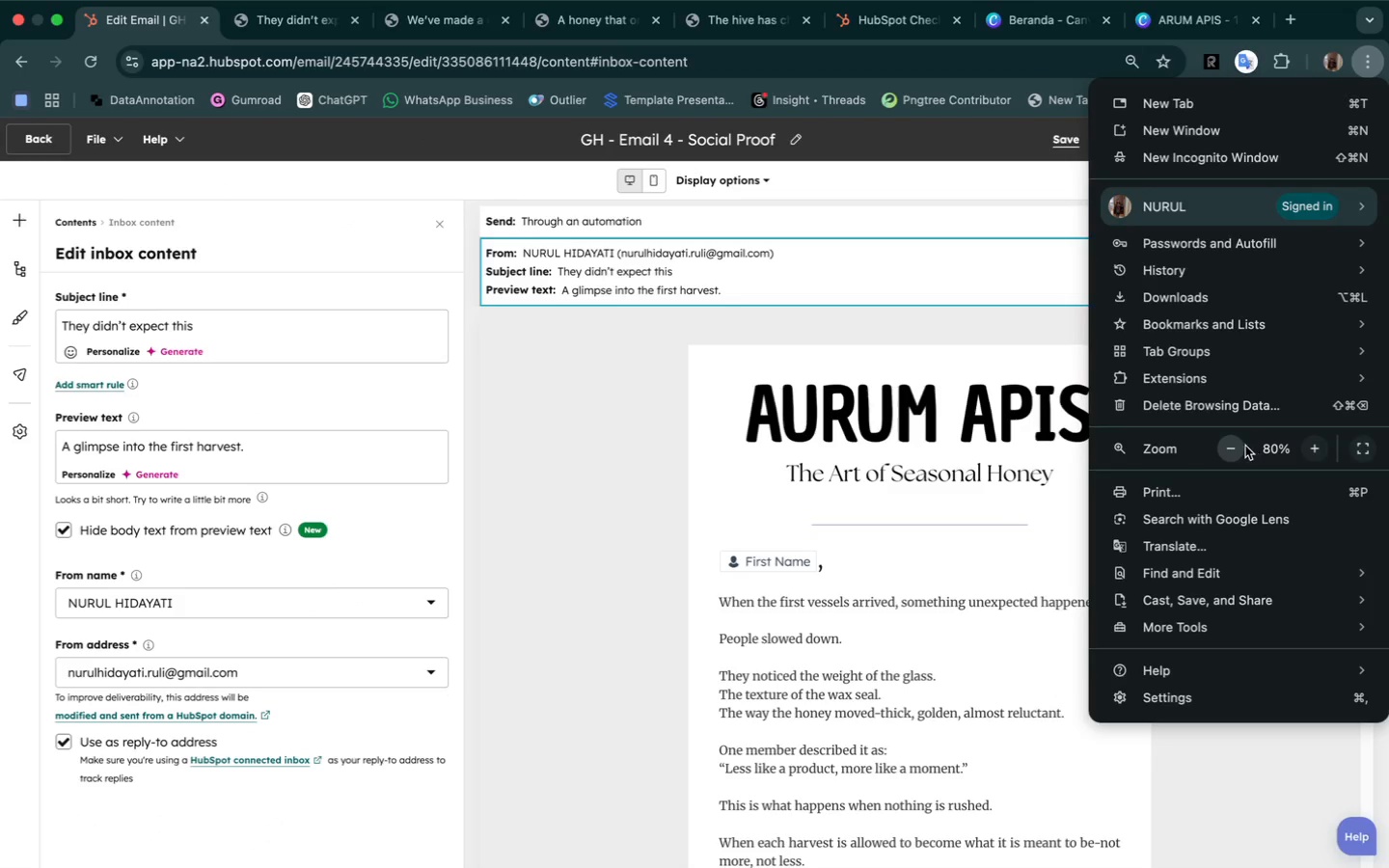 
double_click([1237, 448])
 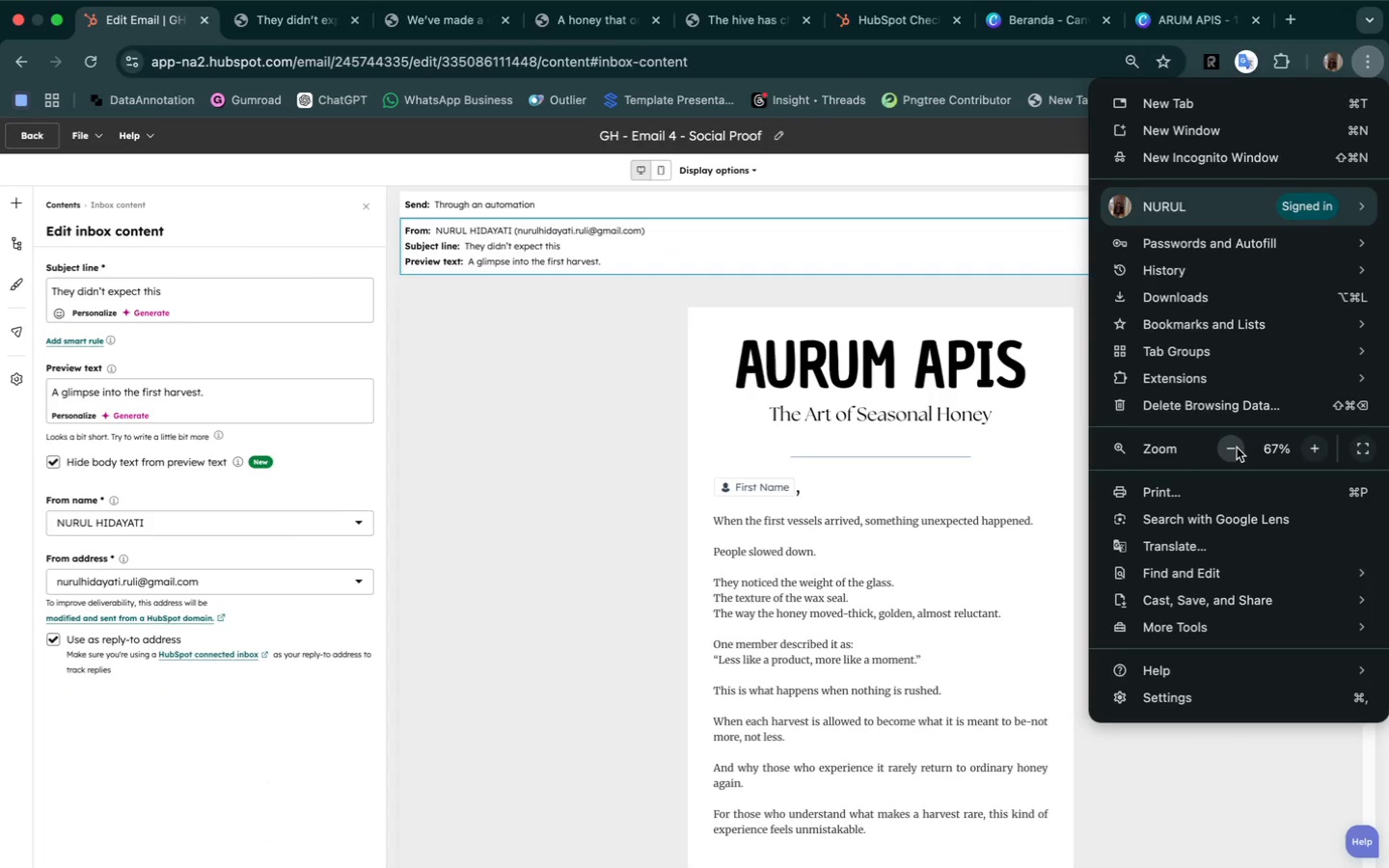 
left_click([1237, 448])
 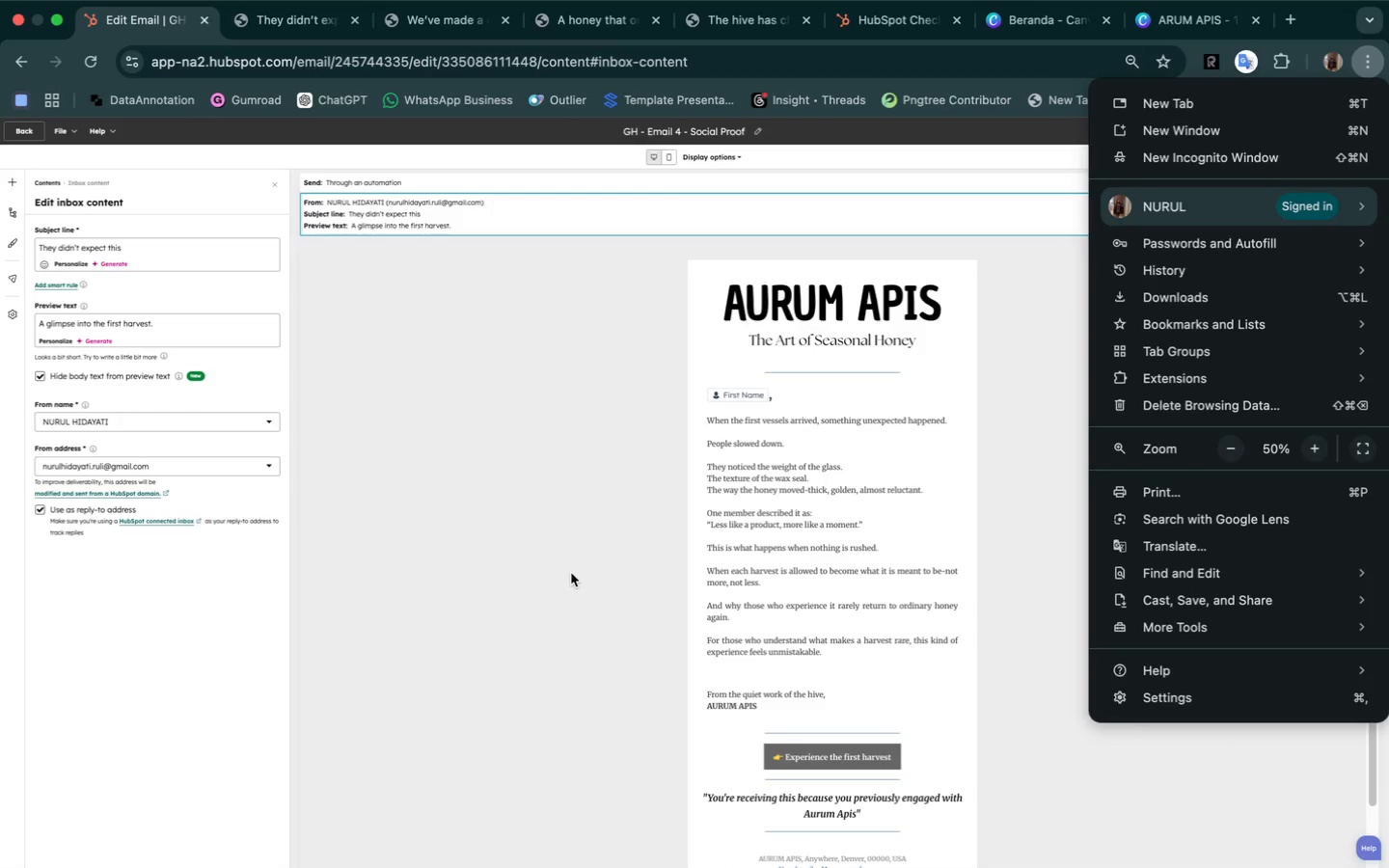 
left_click([571, 573])
 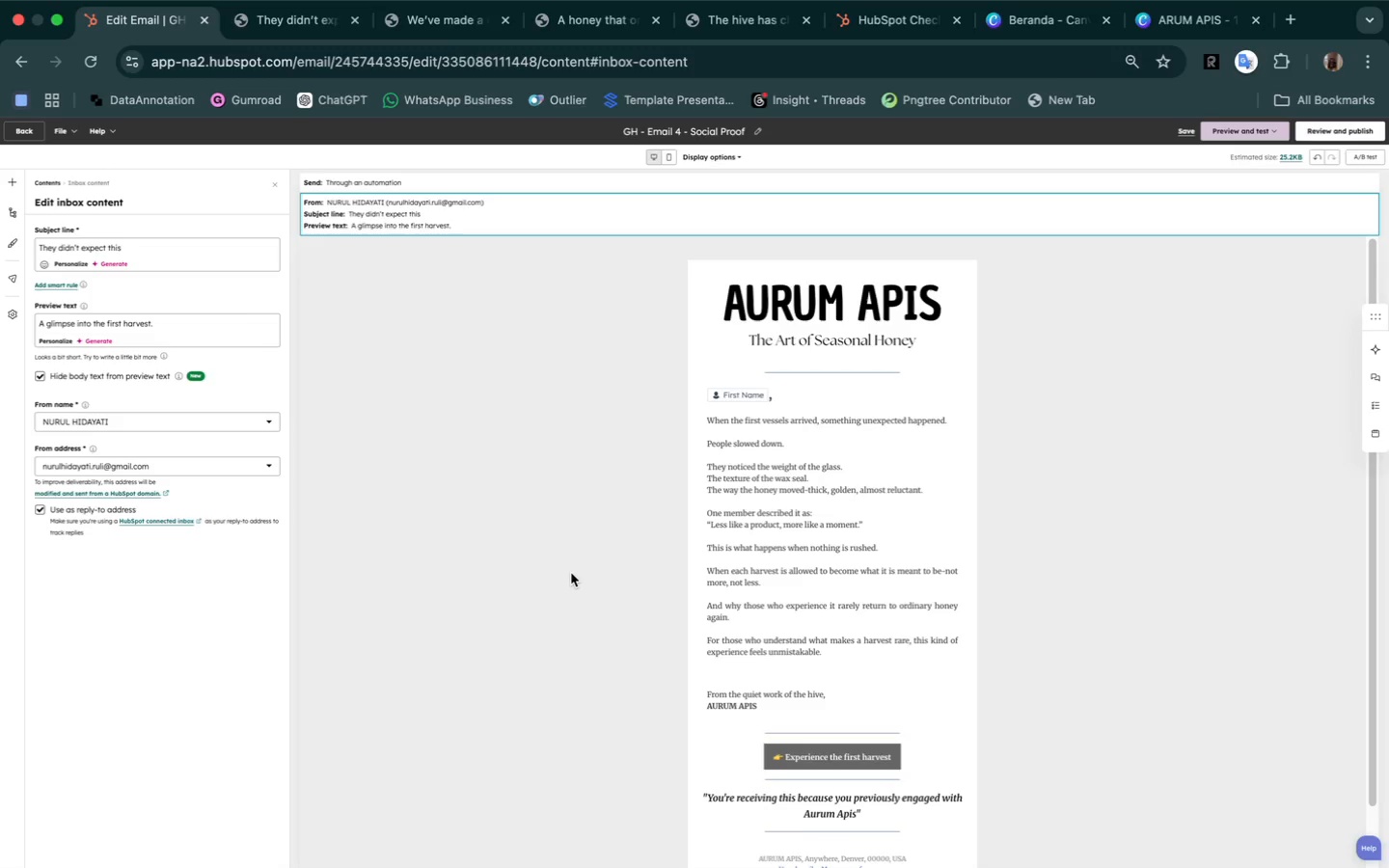 
scroll: coordinate [571, 573], scroll_direction: down, amount: 1.0
 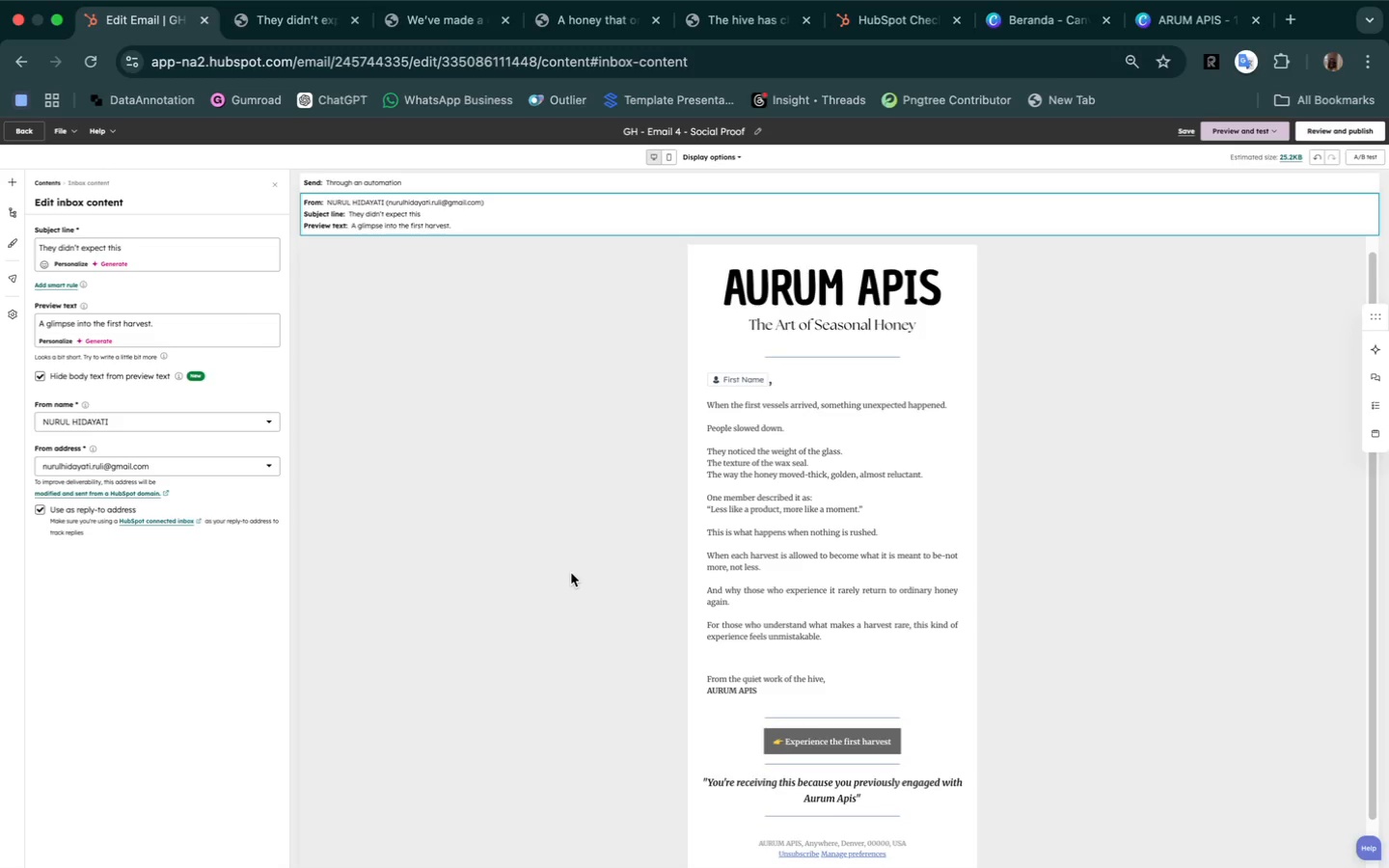 
key(Meta+Shift+CommandLeft)
 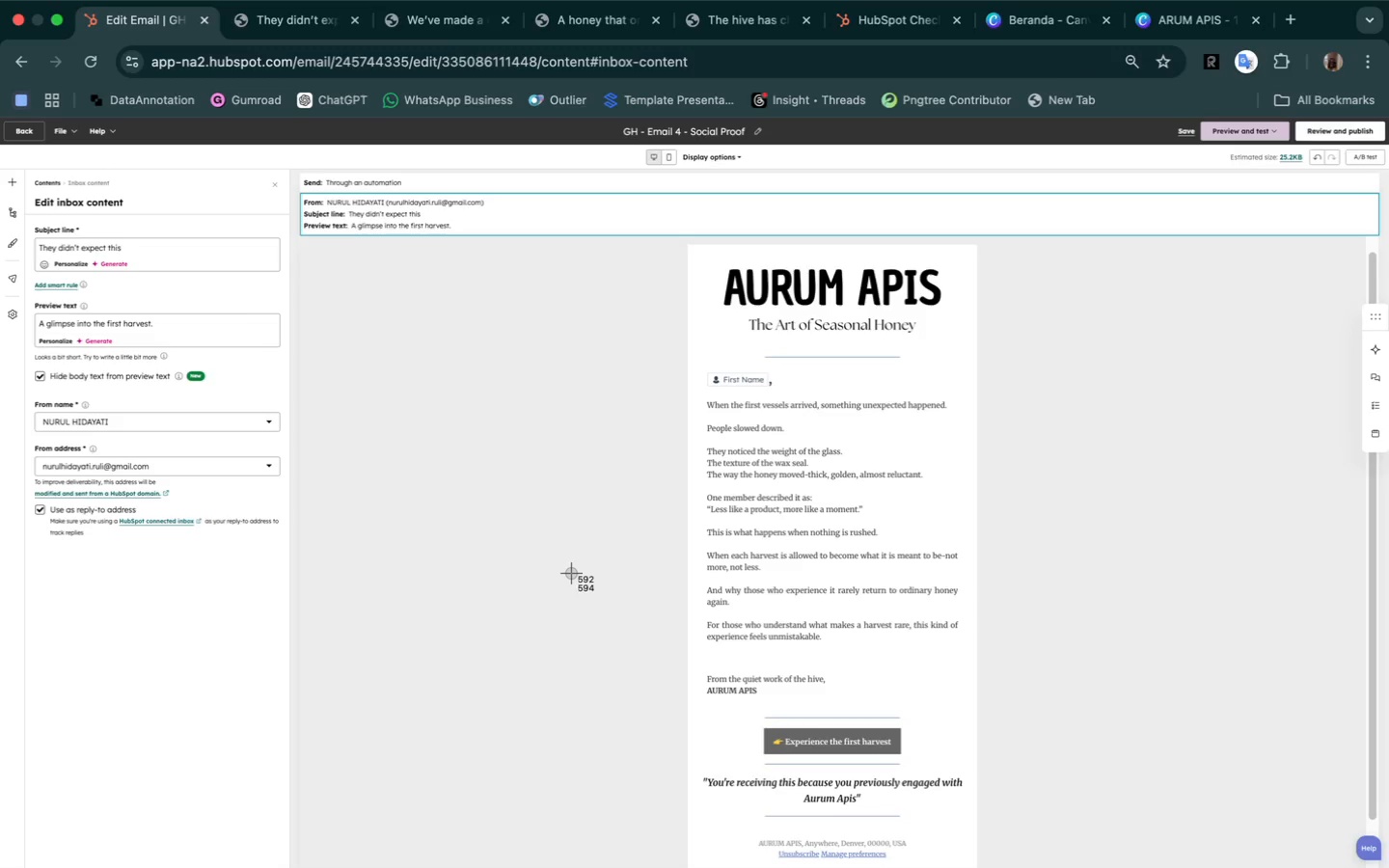 
key(Meta+Shift+4)
 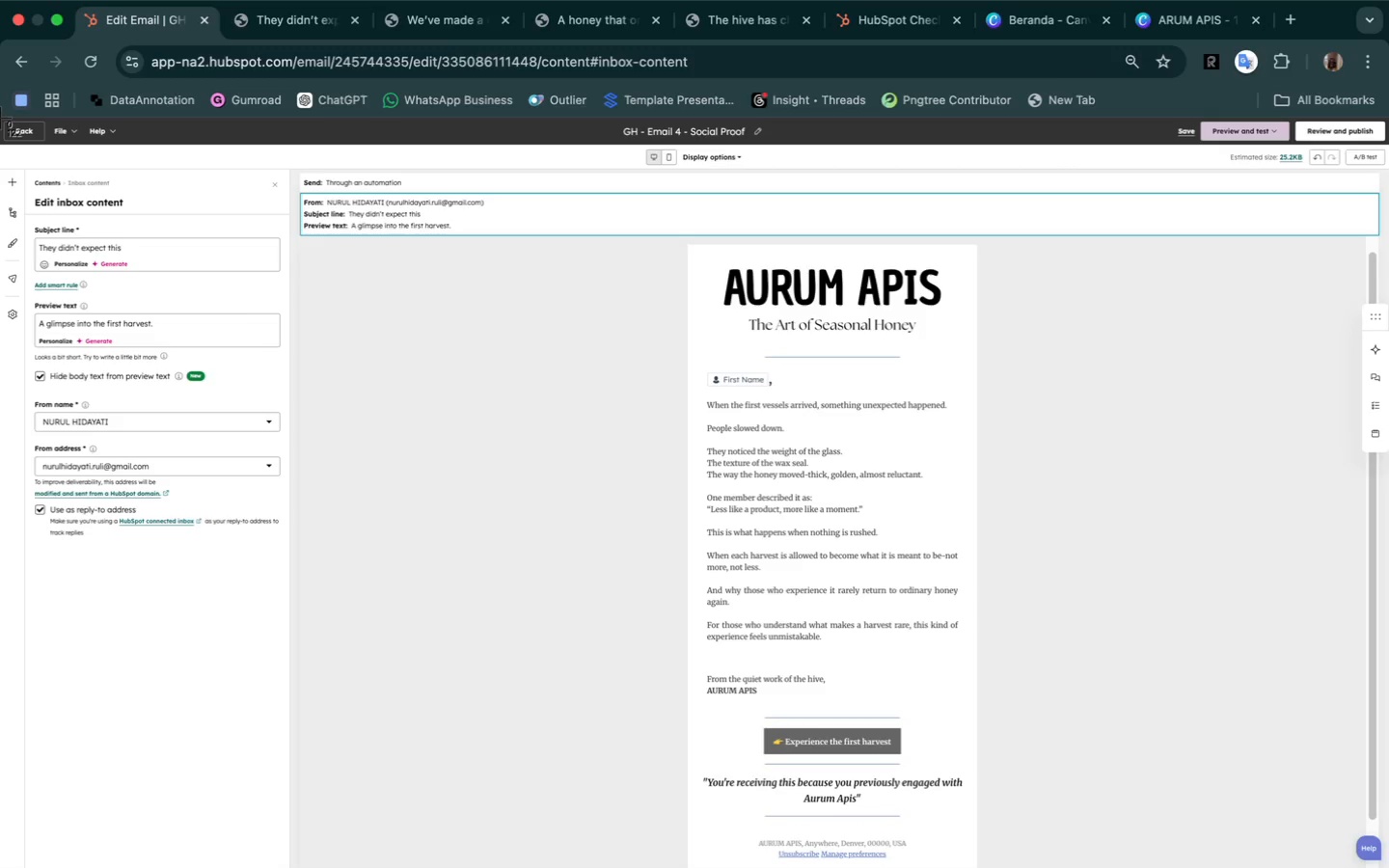 
left_click_drag(start_coordinate=[0, 115], to_coordinate=[995, 864])
 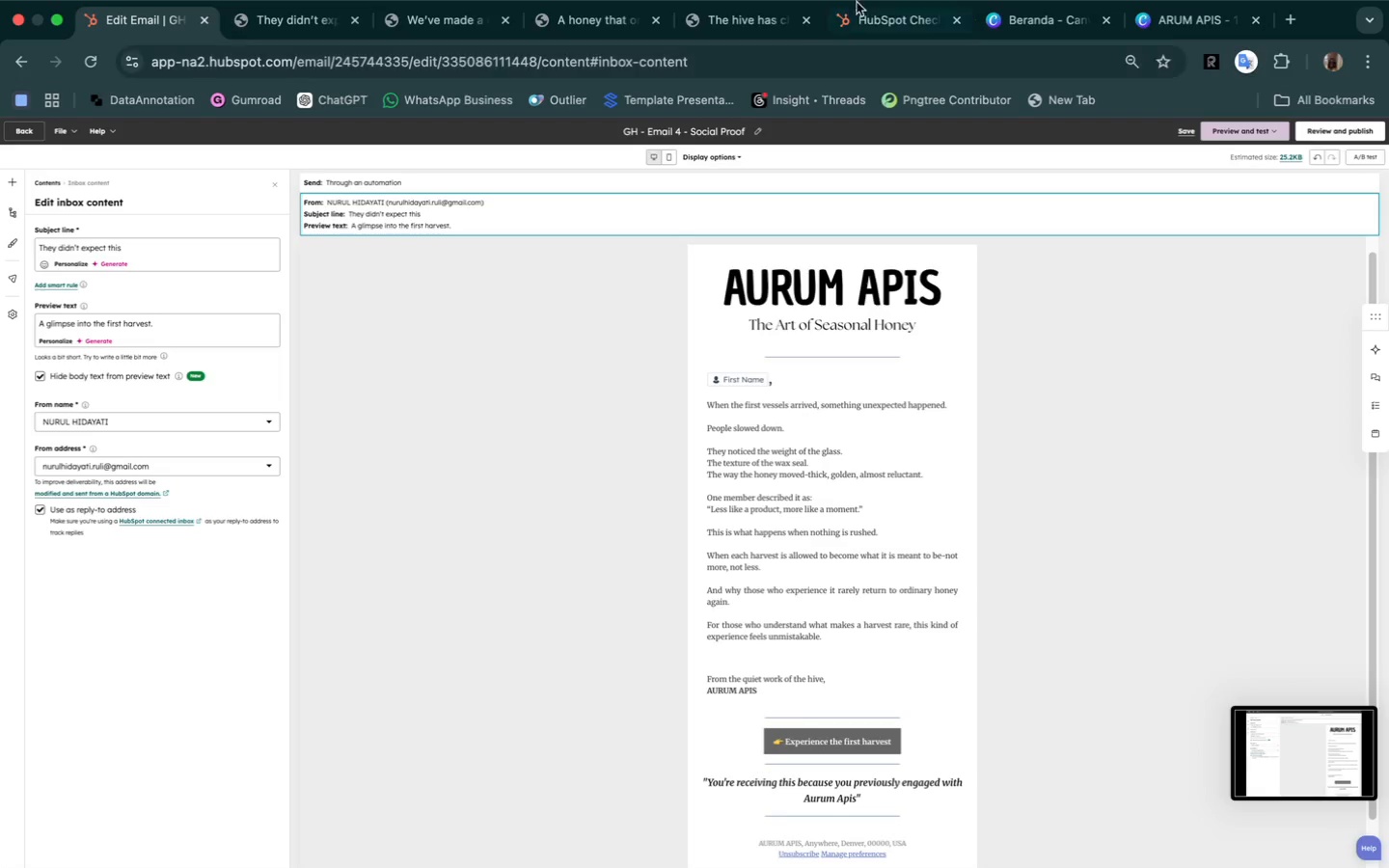 
wait(7.27)
 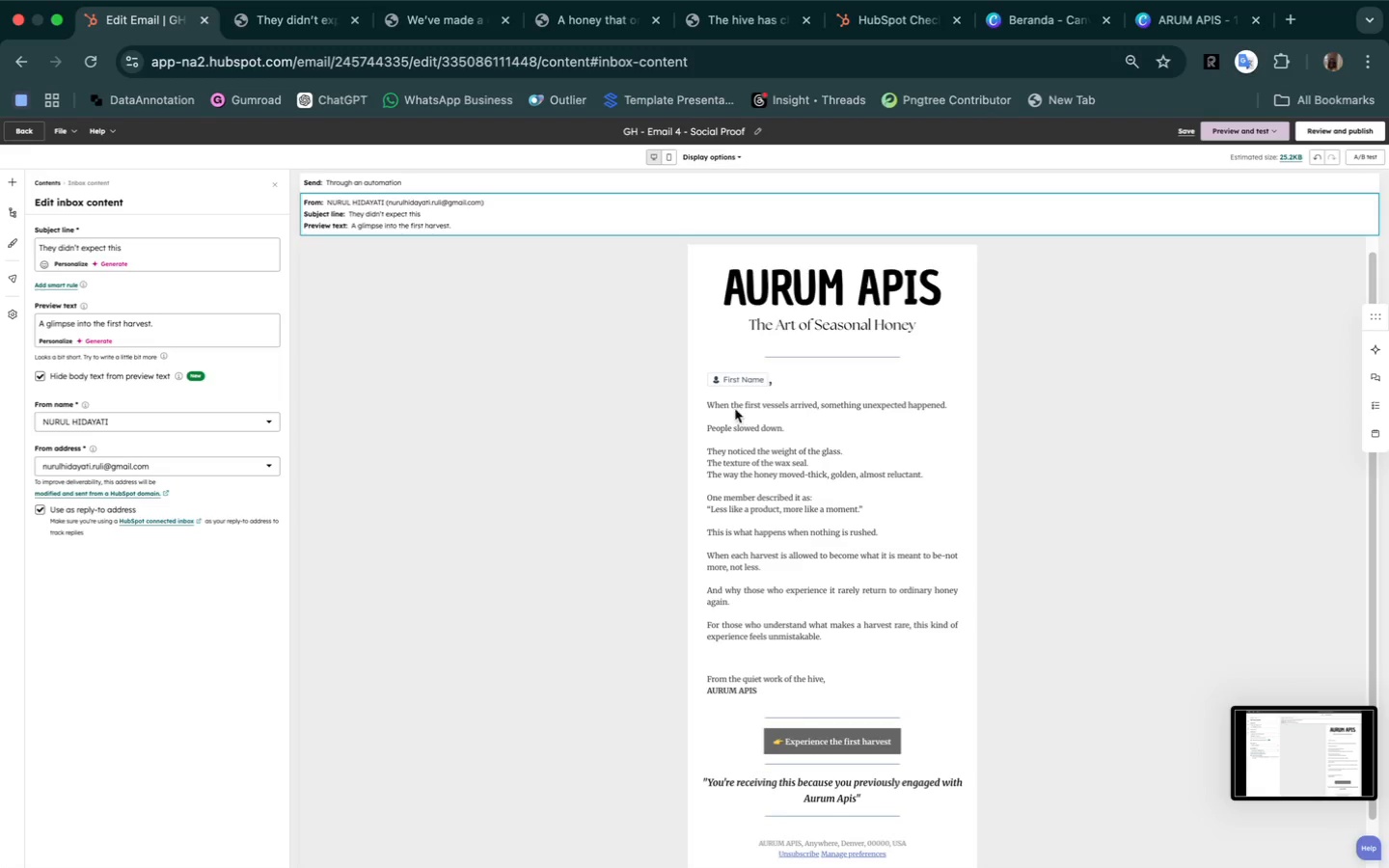 
left_click([1187, 133])
 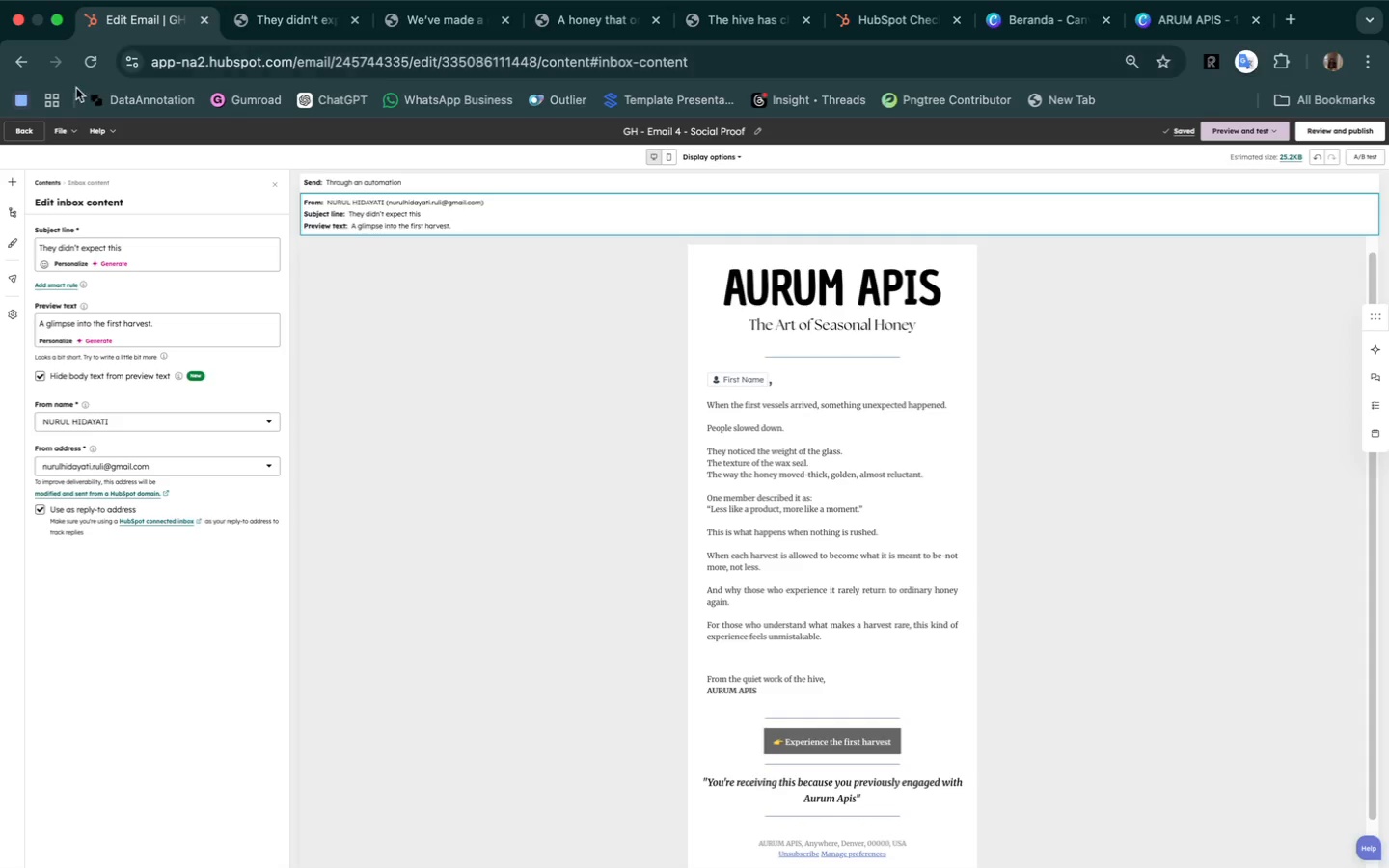 
mouse_move([25, 95])
 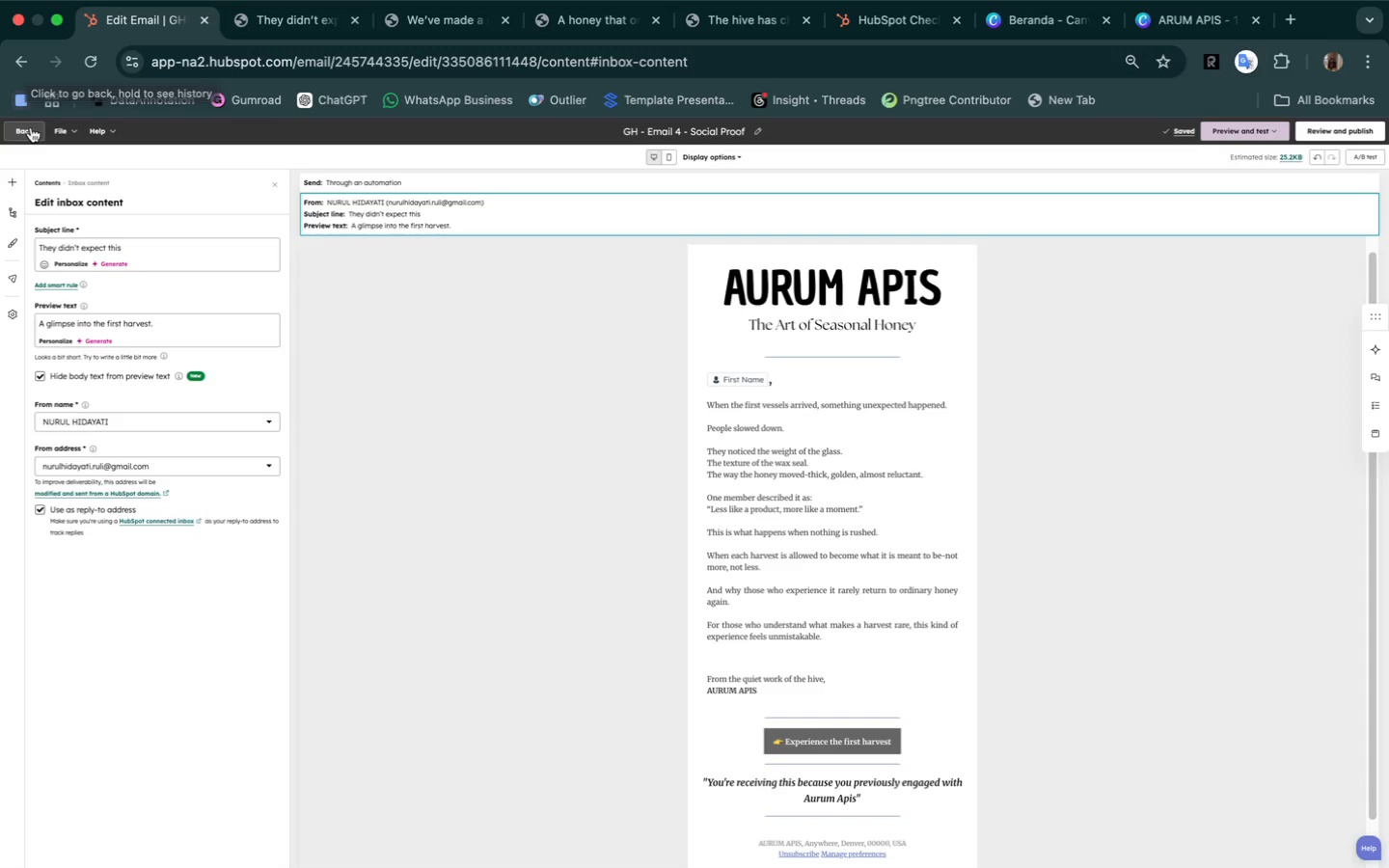 
left_click([31, 128])
 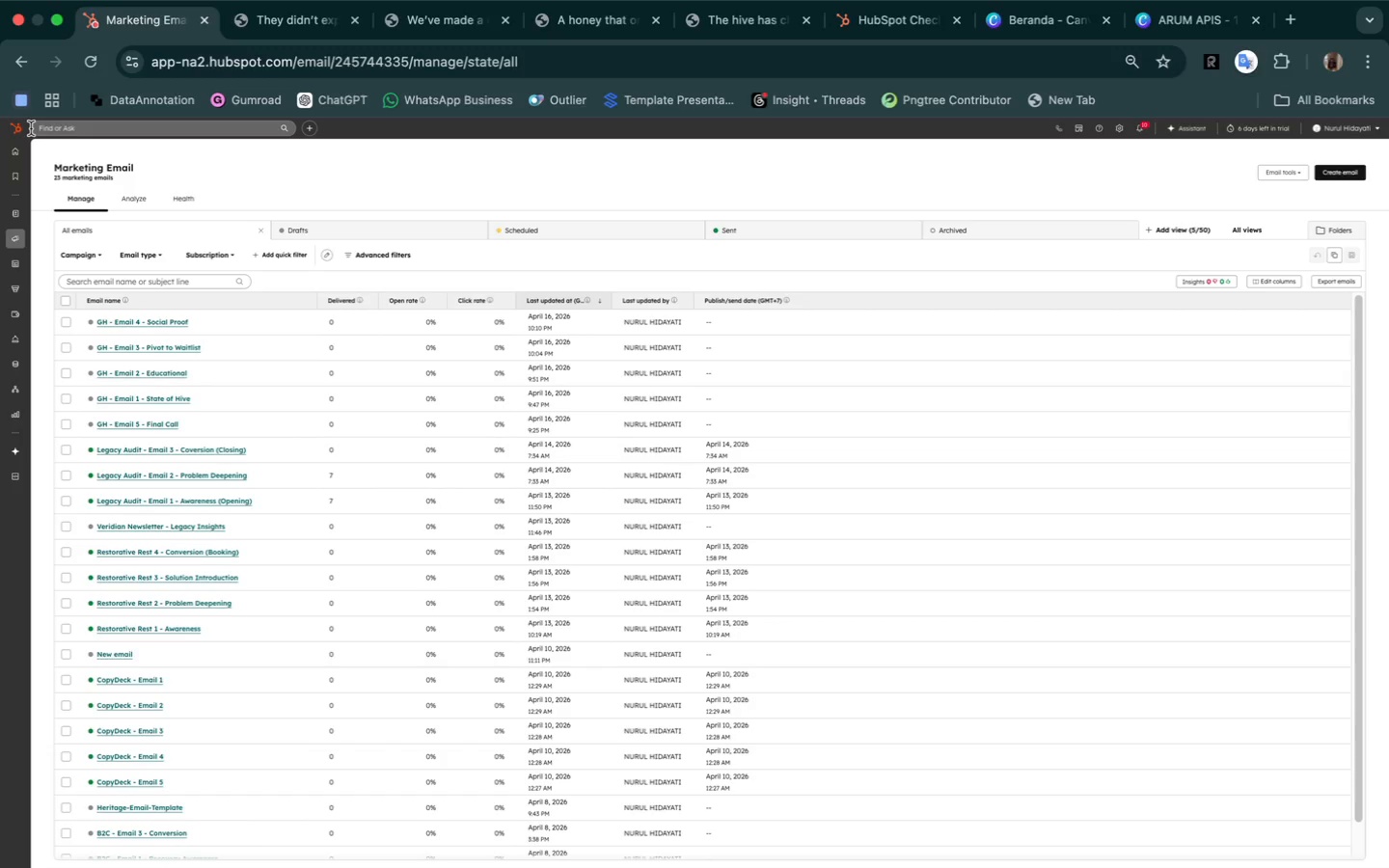 
wait(24.36)
 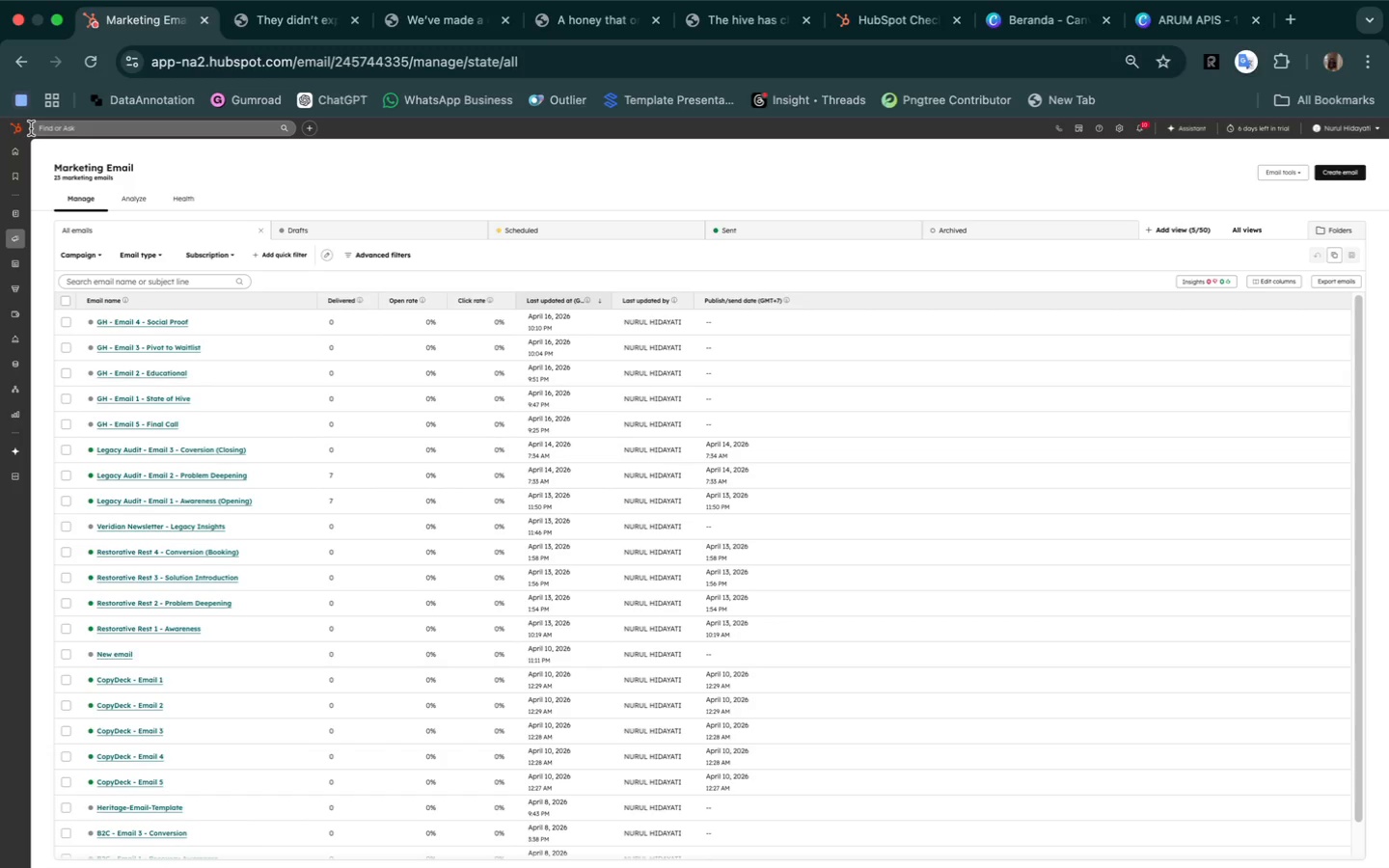 
left_click([222, 423])
 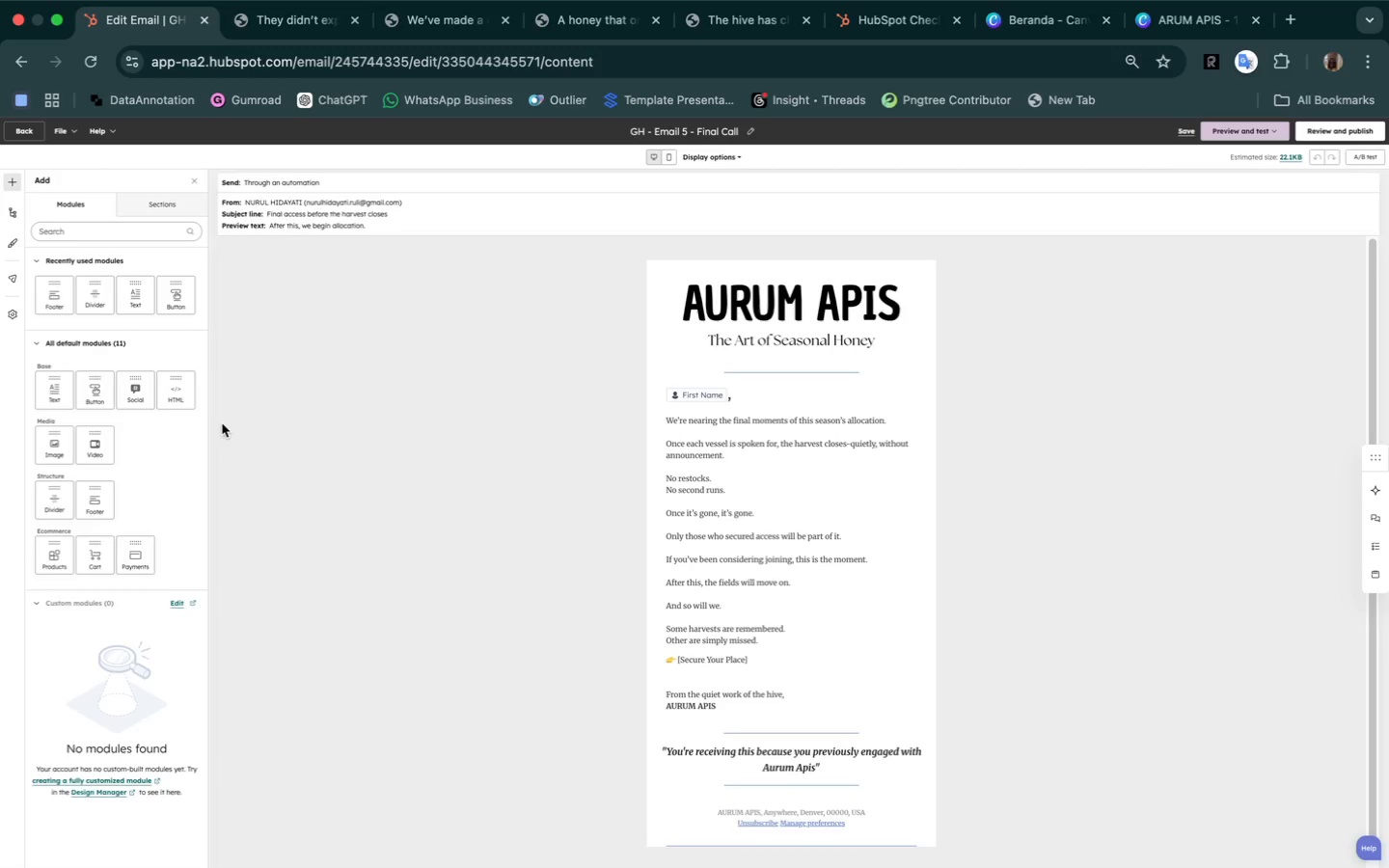 
wait(57.59)
 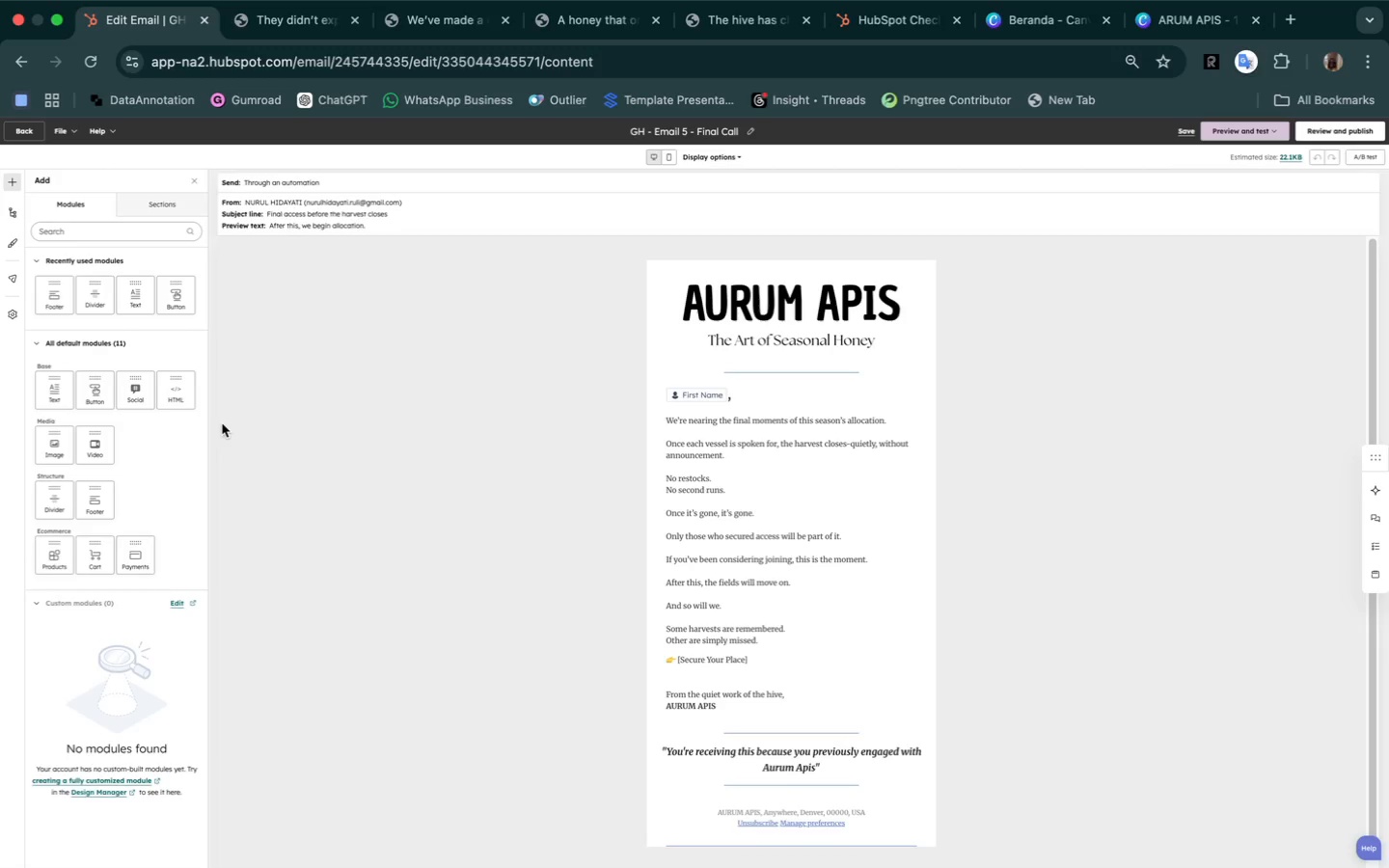 
left_click([1368, 61])
 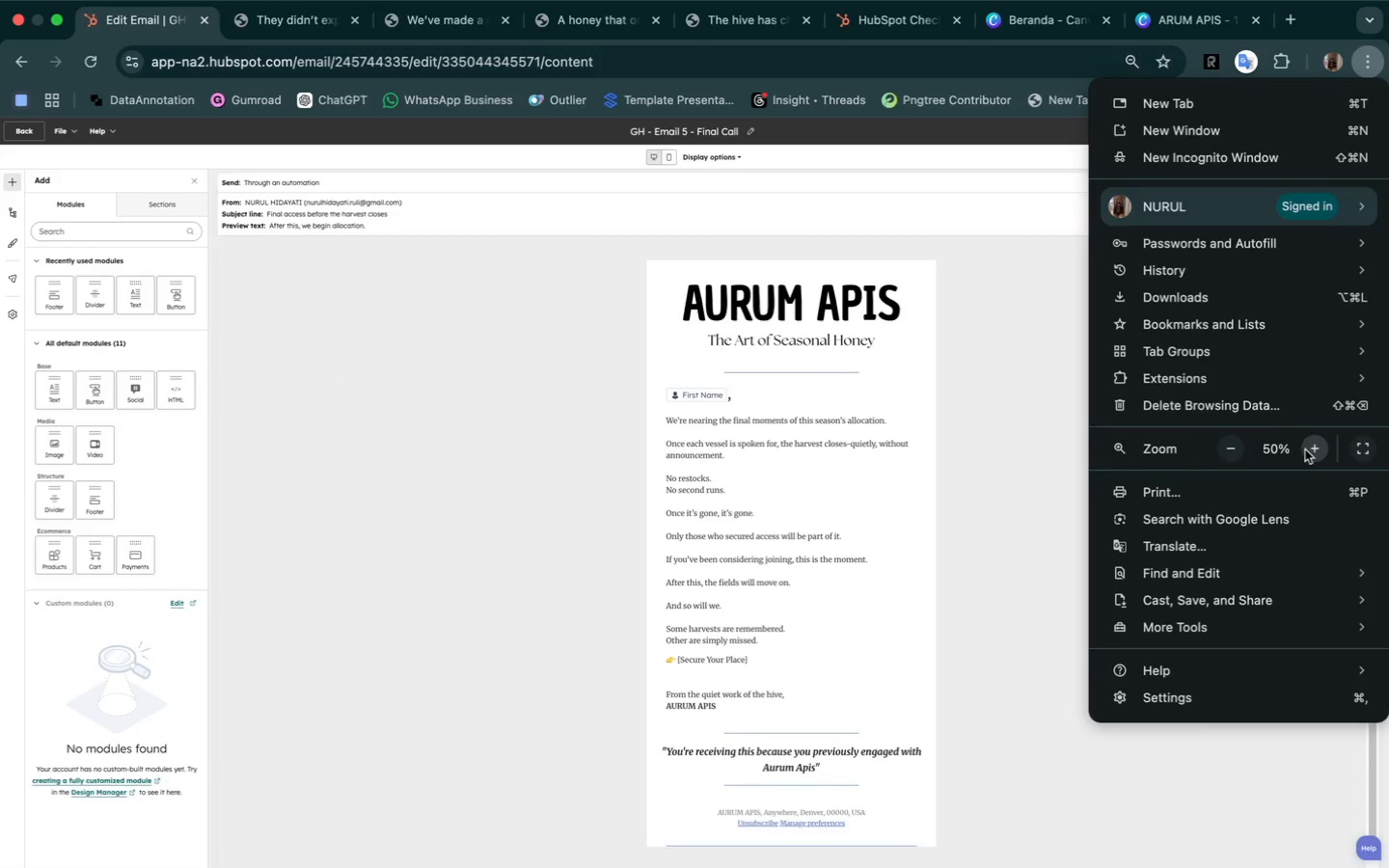 
double_click([1312, 450])
 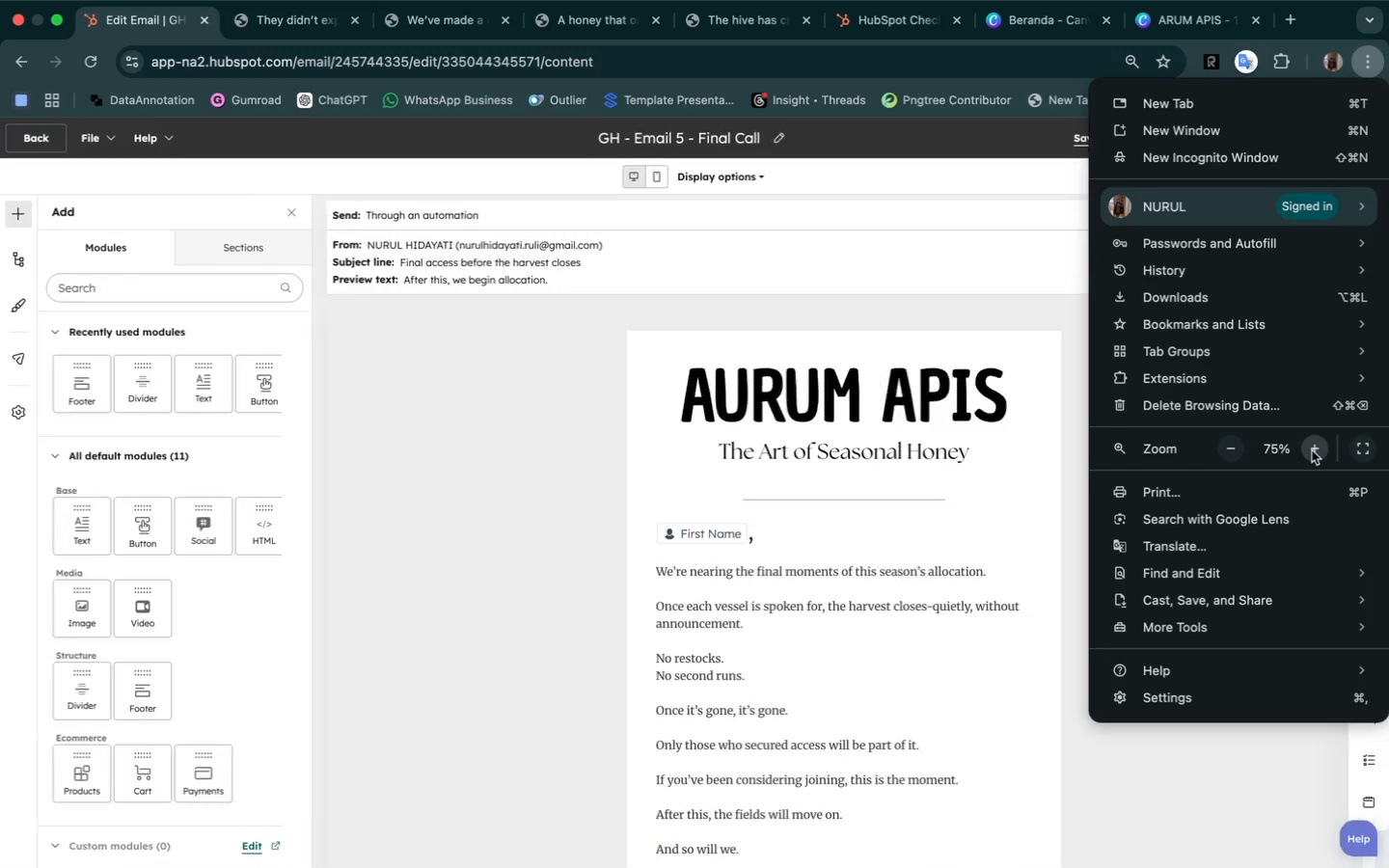 
triple_click([1312, 450])